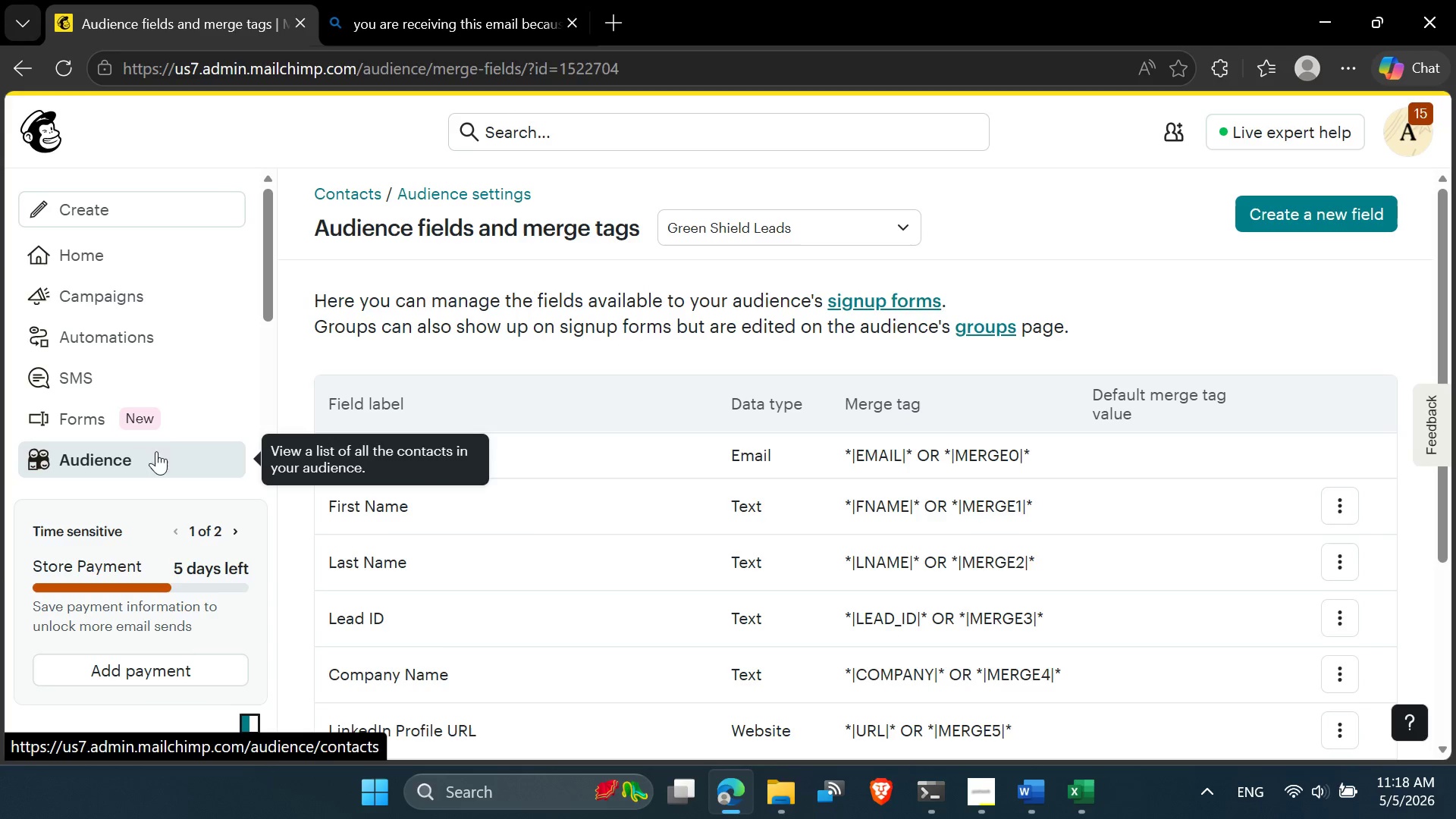 
scroll: coordinate [654, 475], scroll_direction: down, amount: 2.0
 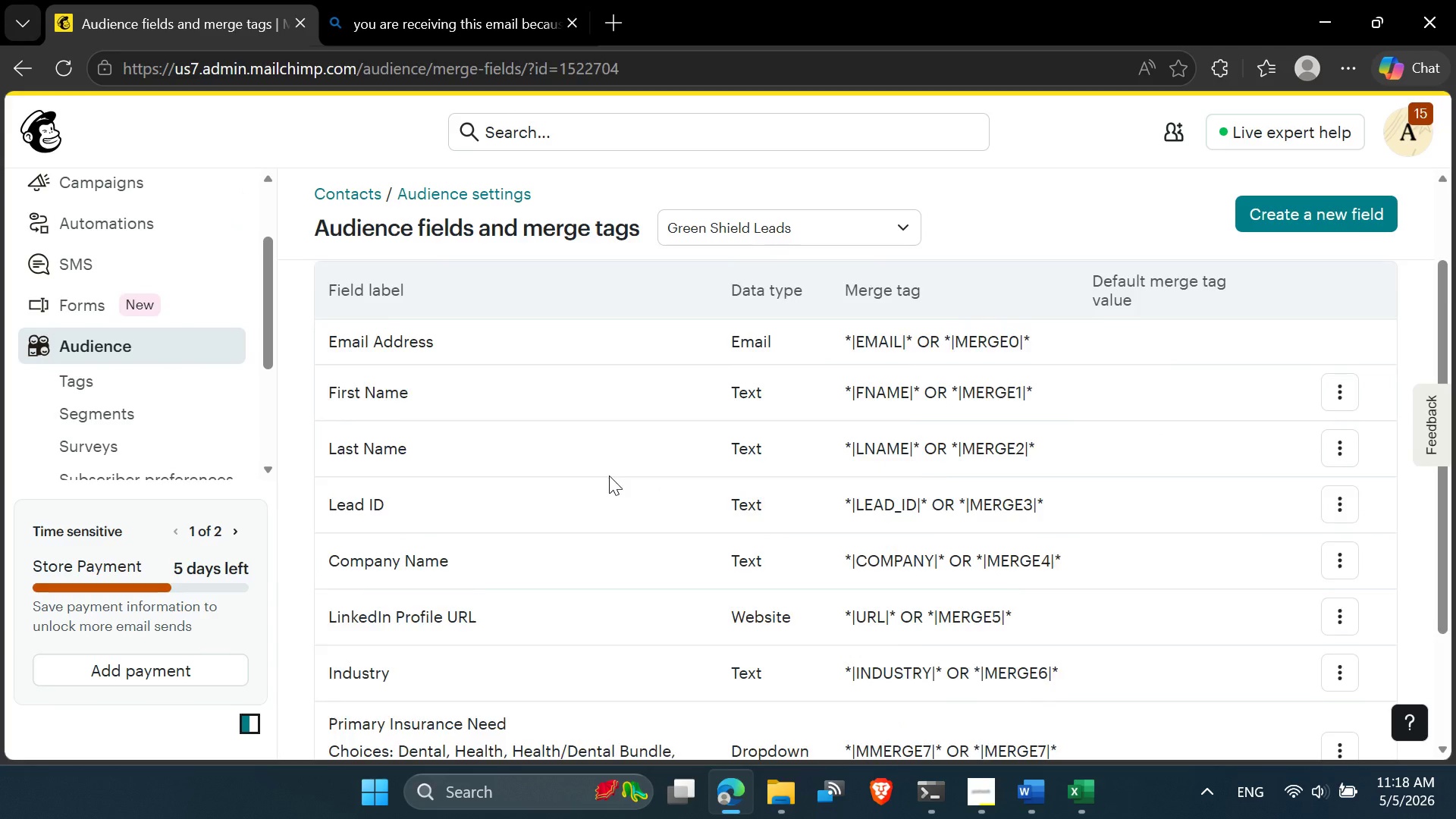 
scroll: coordinate [608, 475], scroll_direction: up, amount: 2.0
 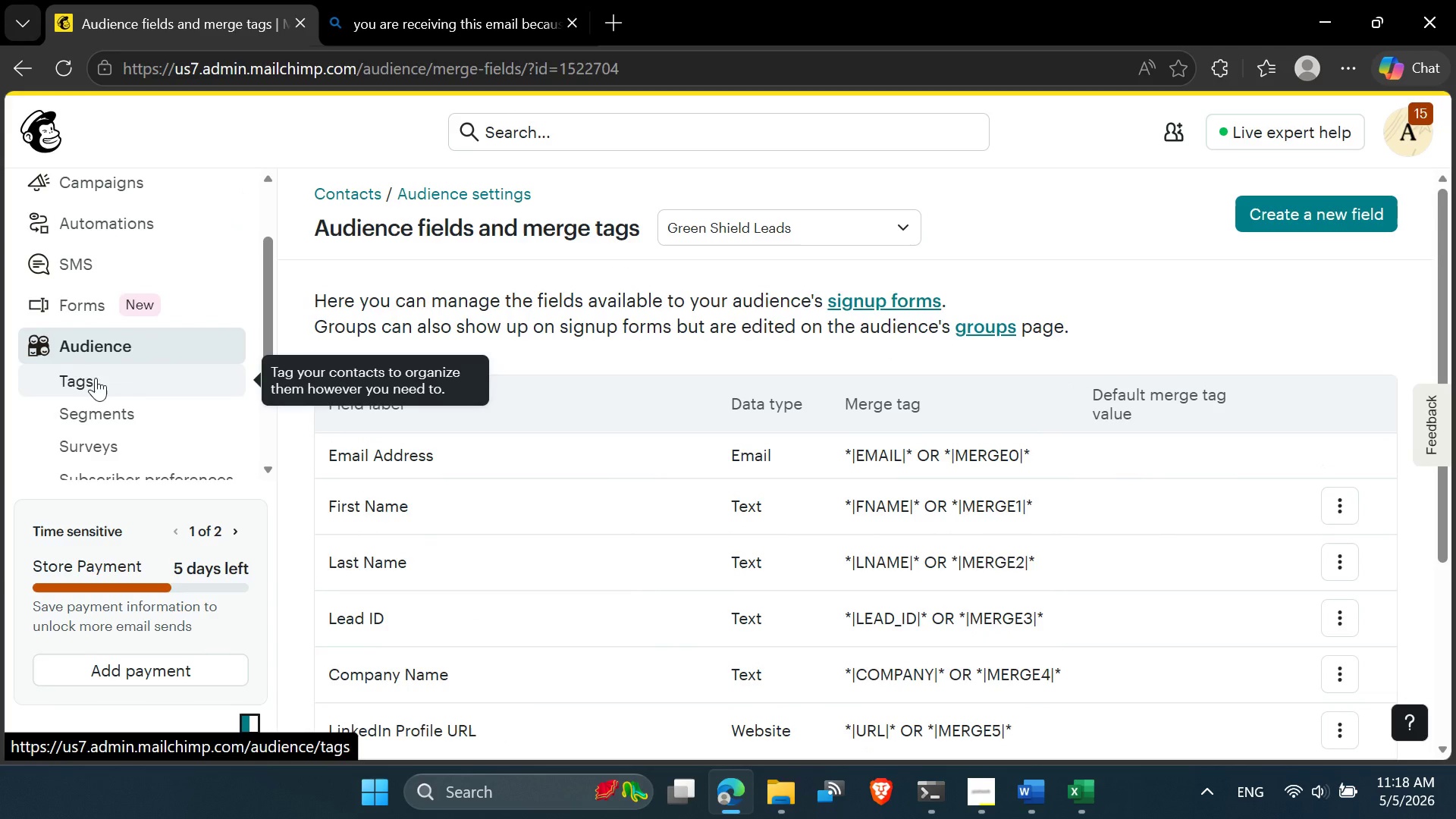 
left_click([96, 378])
 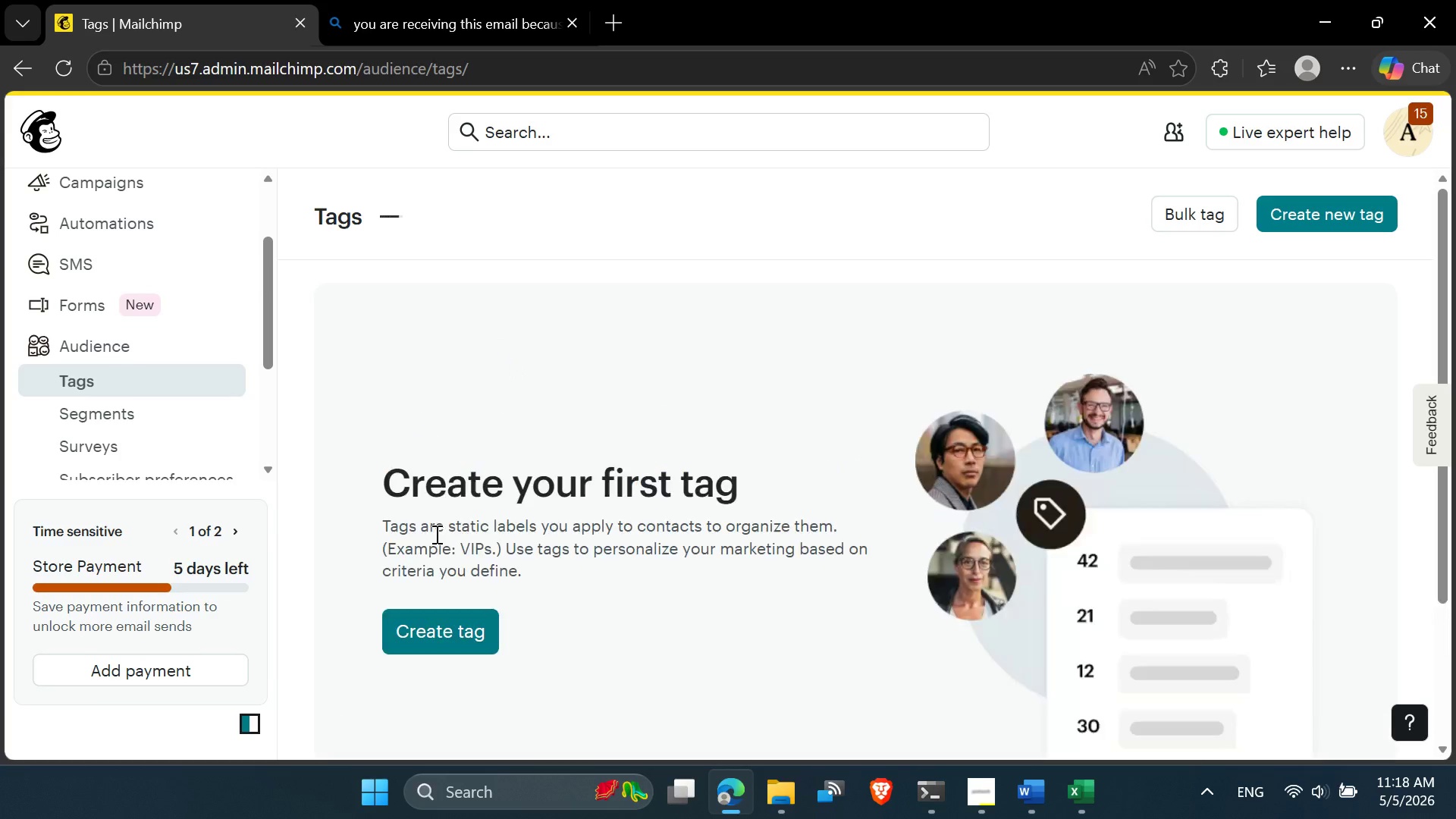 
scroll: coordinate [439, 554], scroll_direction: down, amount: 1.0
 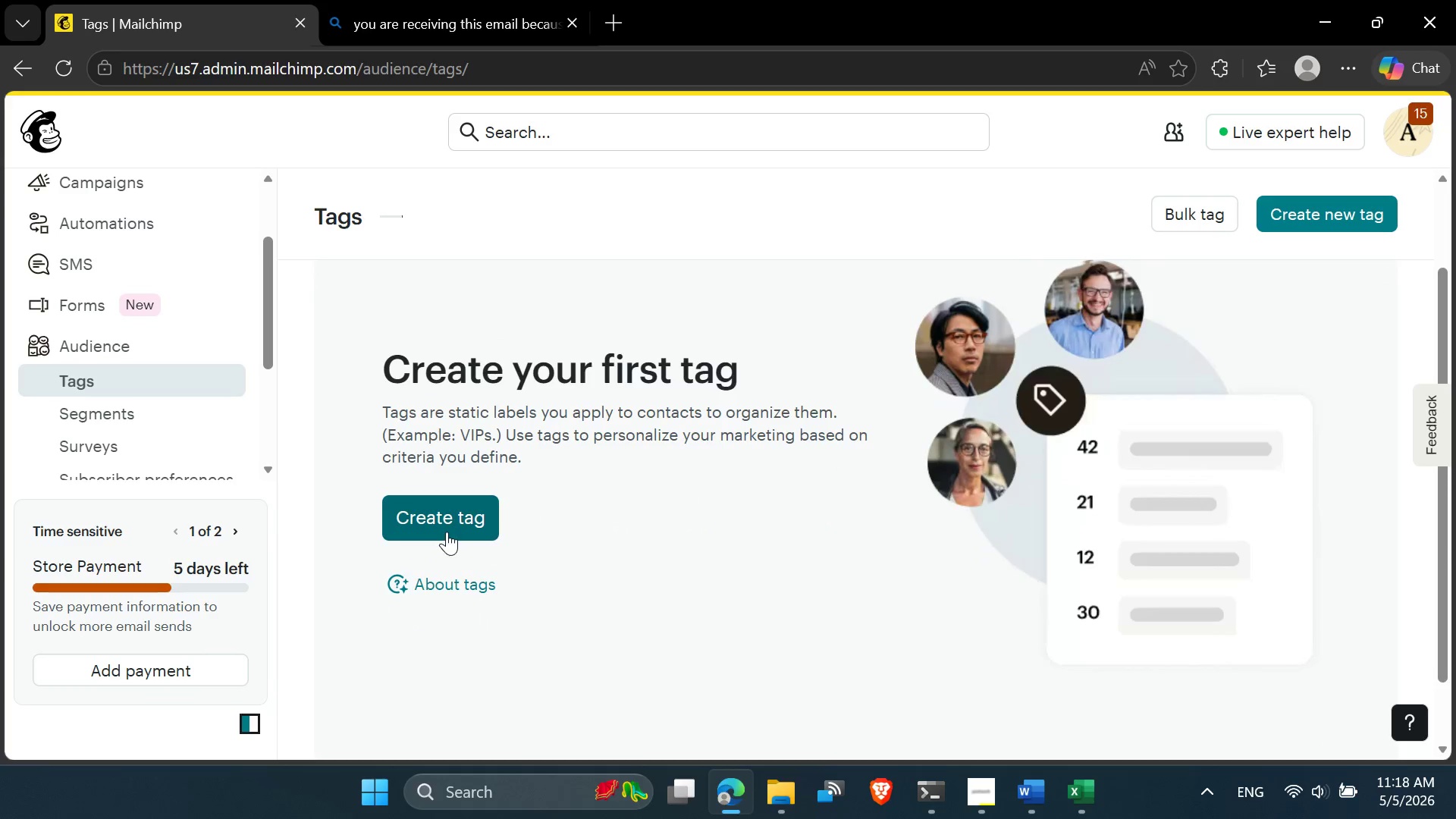 
left_click([447, 532])
 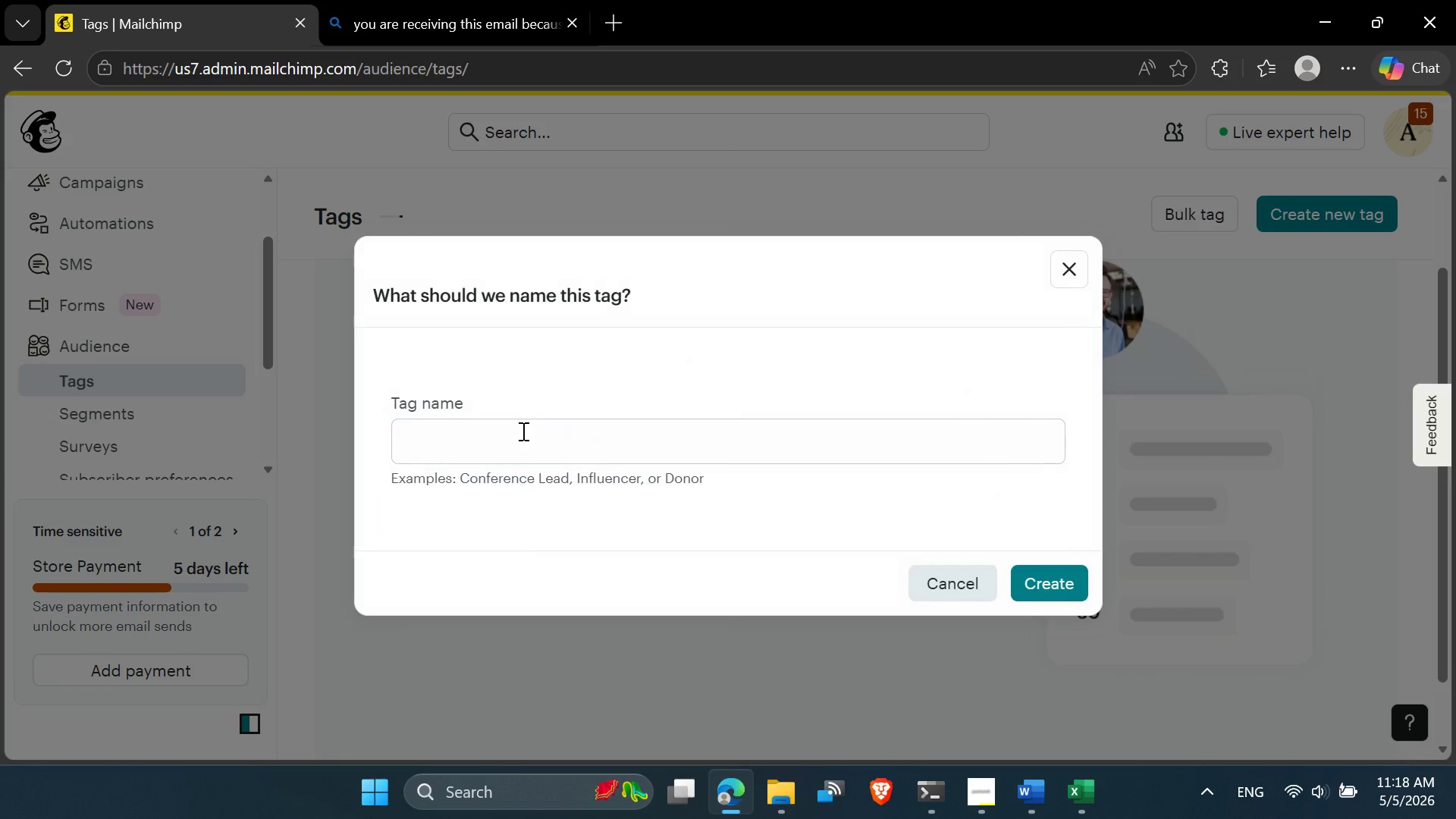 
left_click([516, 433])
 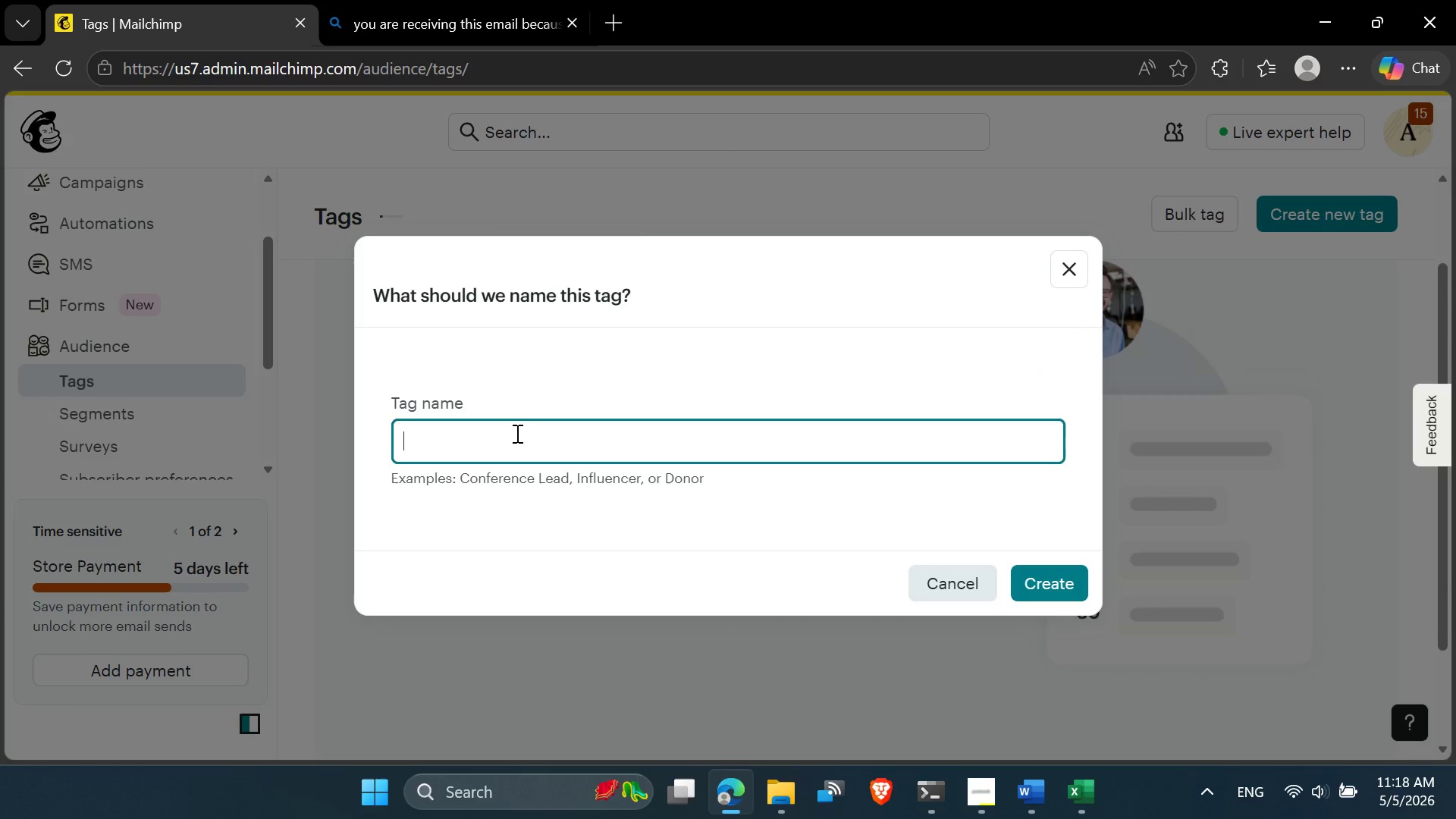 
key(Control+V)
 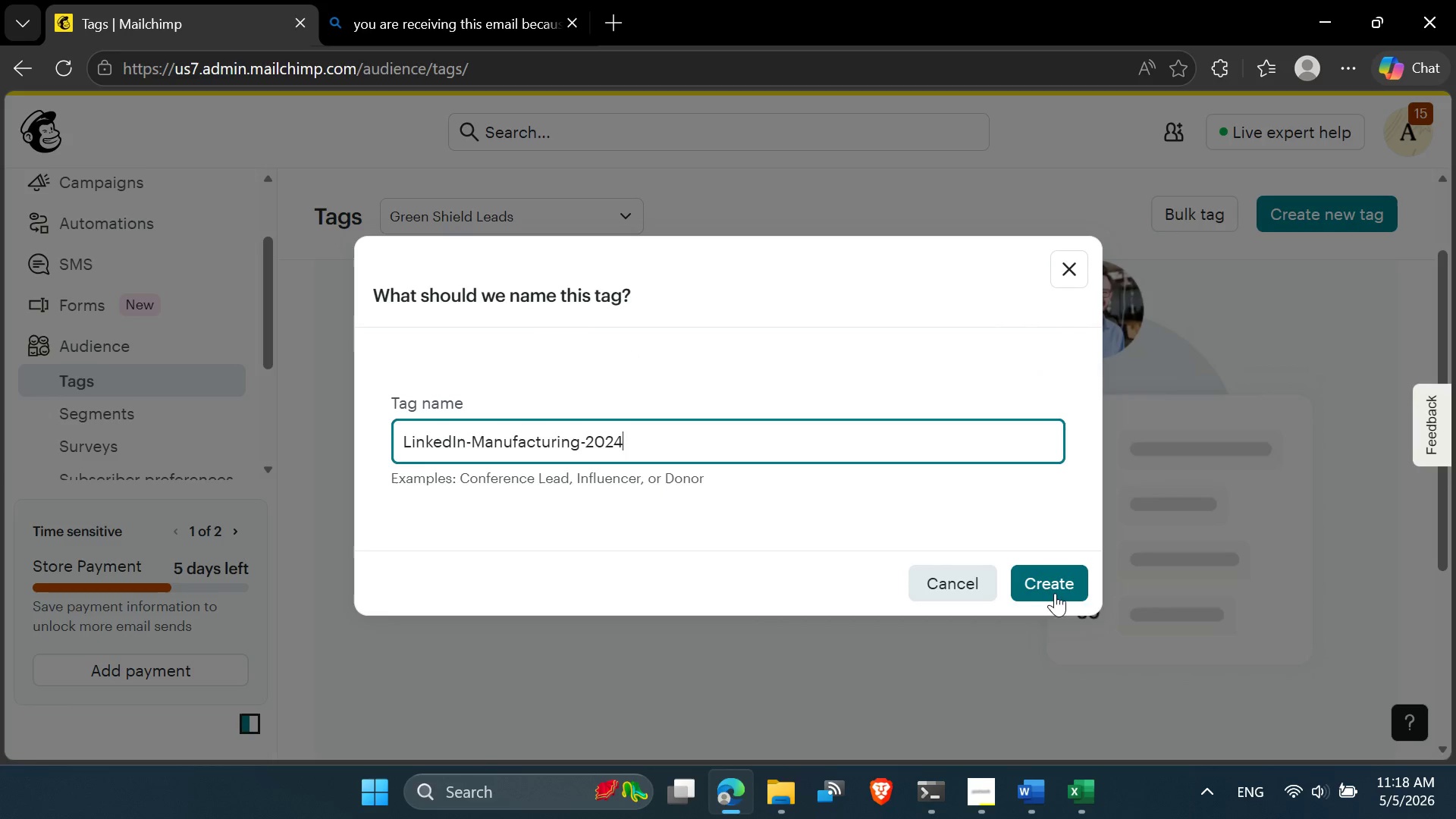 
left_click([1055, 587])
 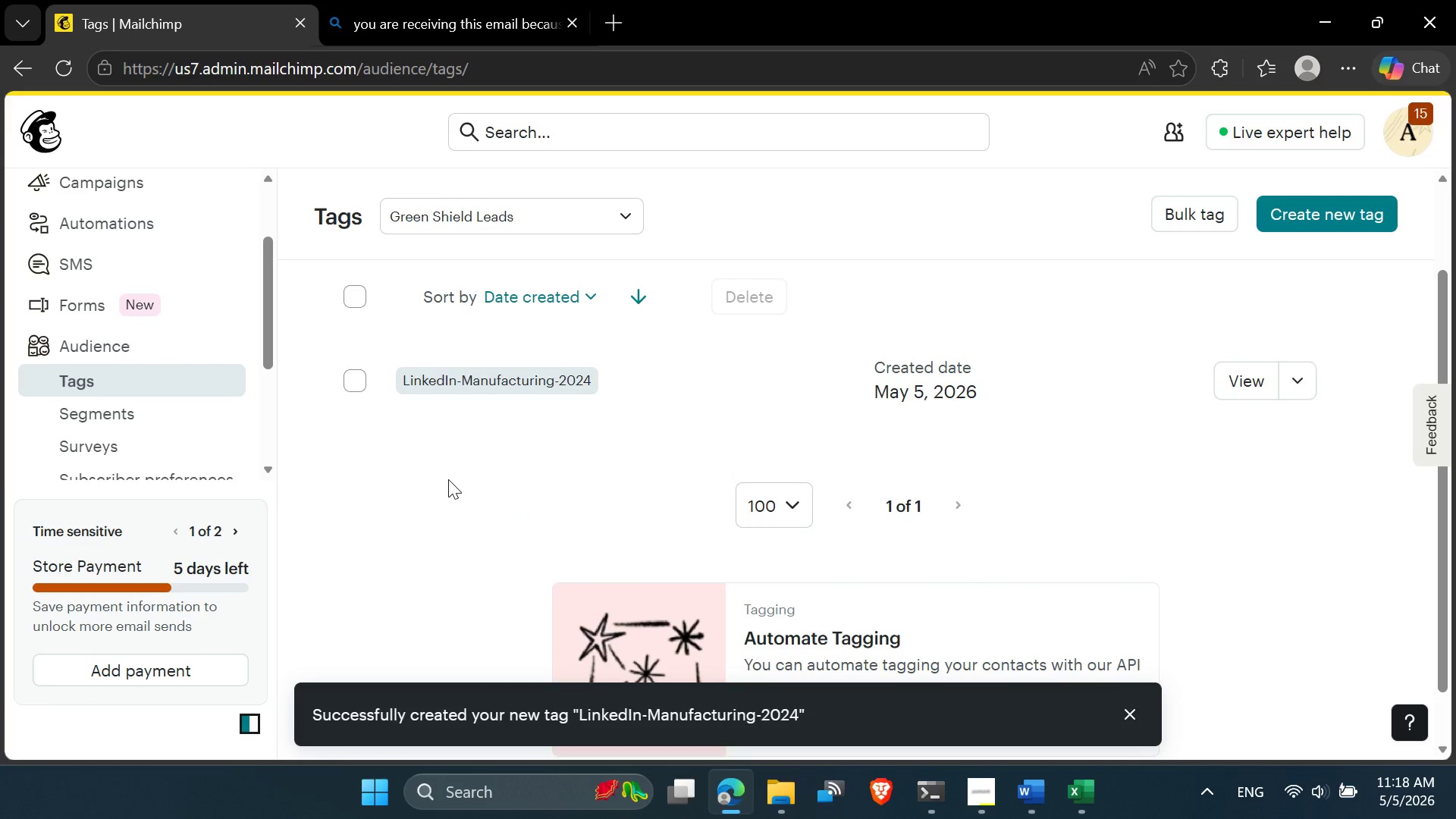 
wait(5.8)
 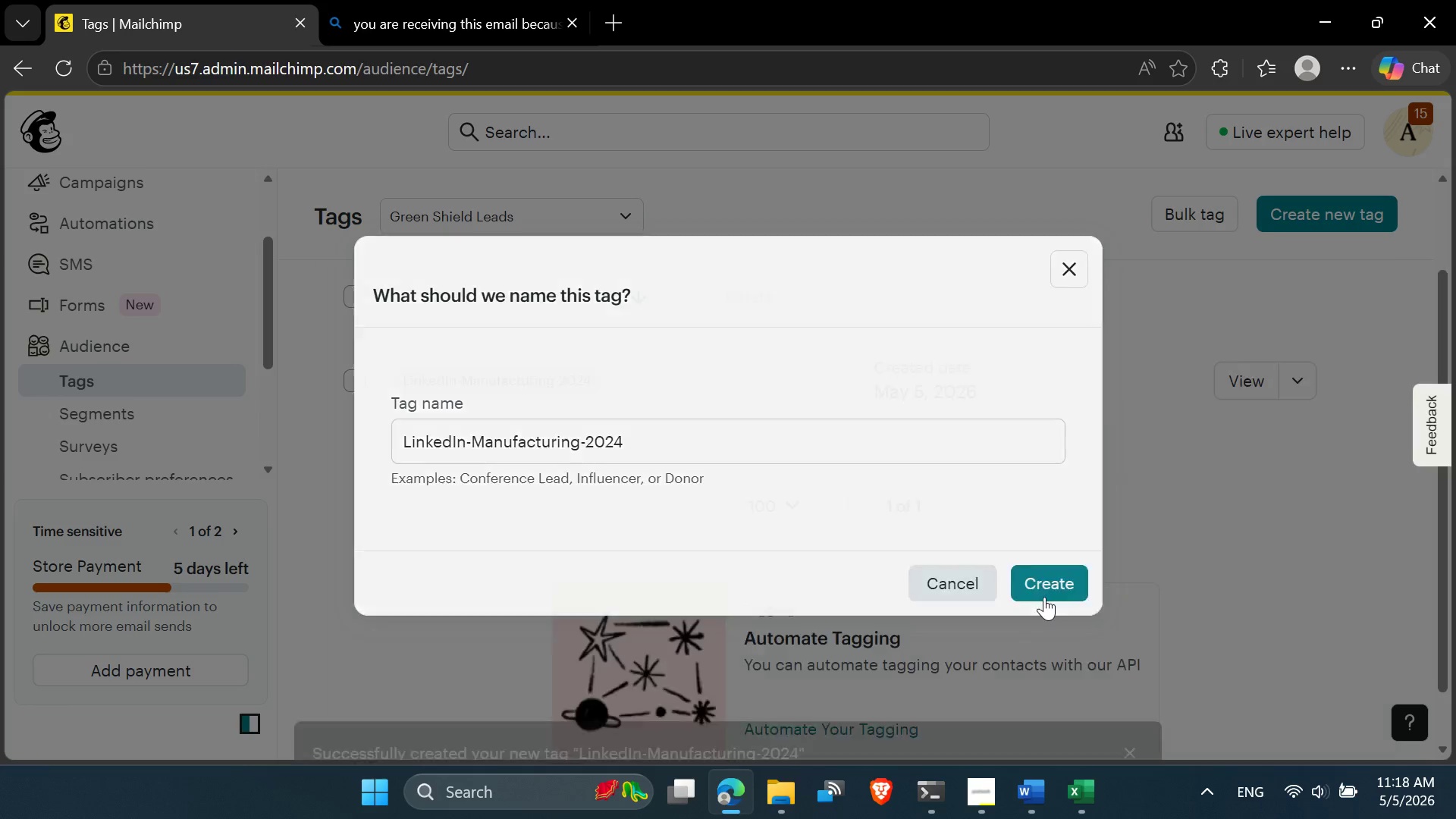 
scroll: coordinate [111, 316], scroll_direction: up, amount: 2.0
 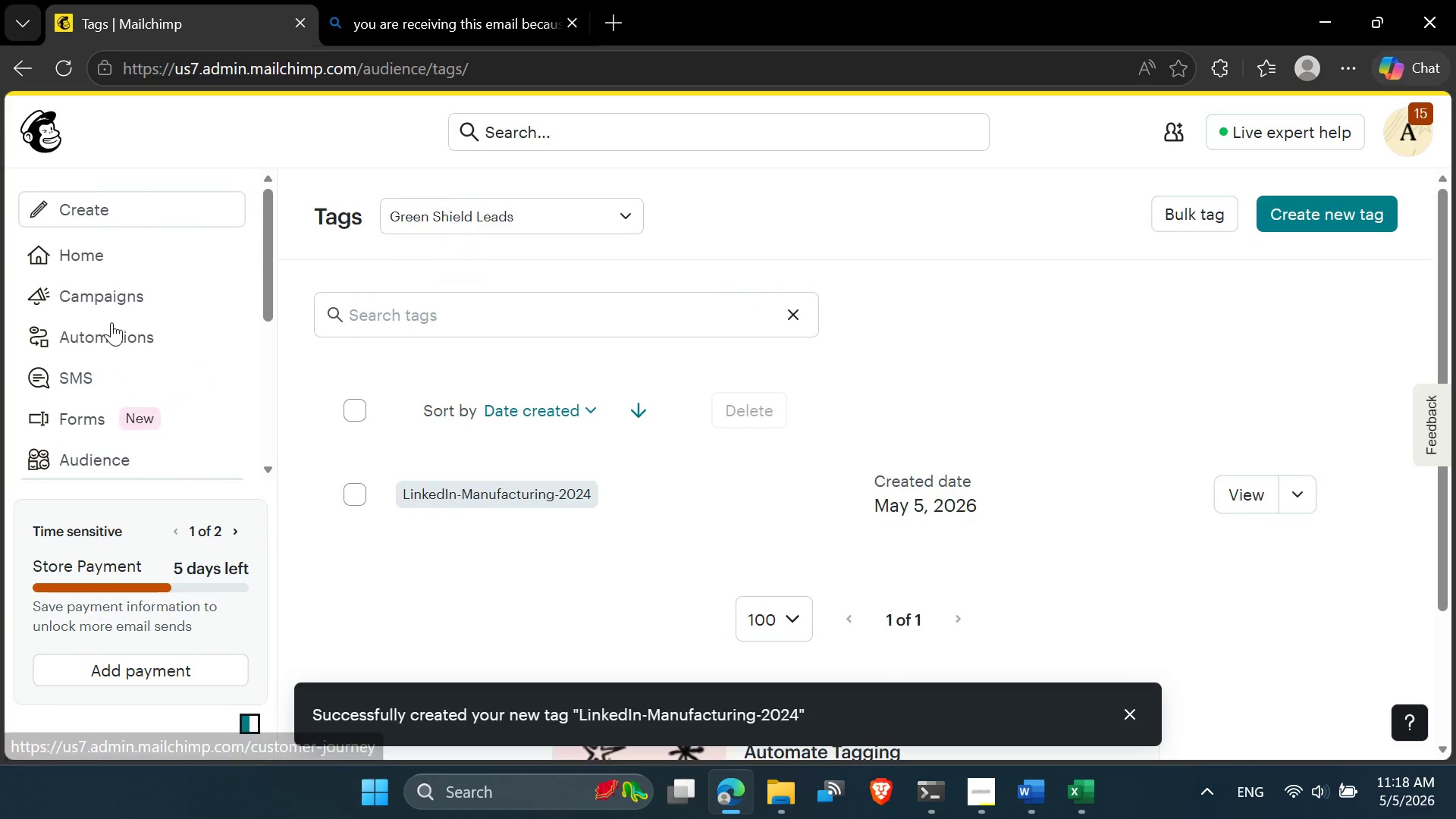 
scroll: coordinate [113, 336], scroll_direction: down, amount: 1.0
 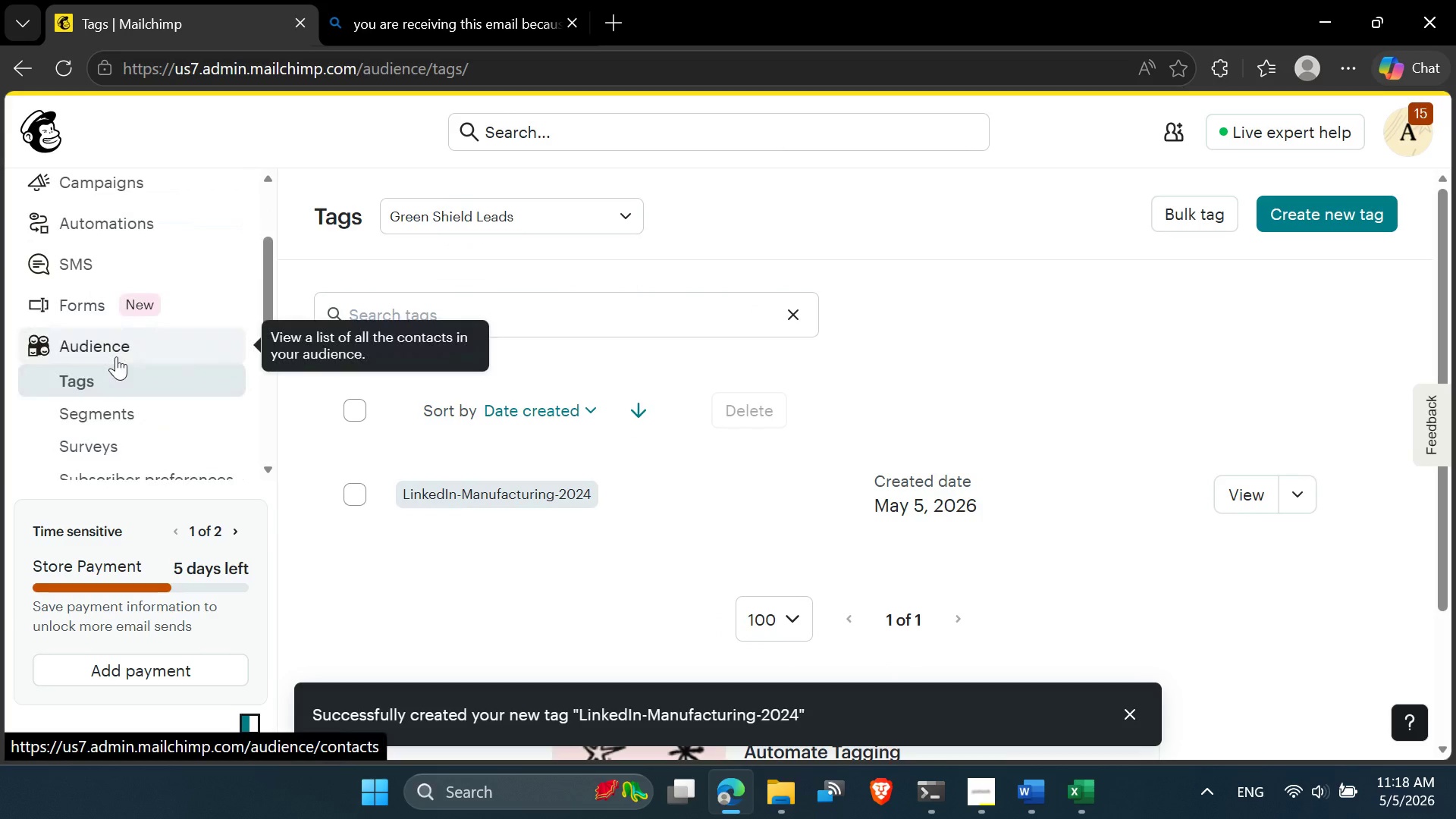 
left_click([117, 351])
 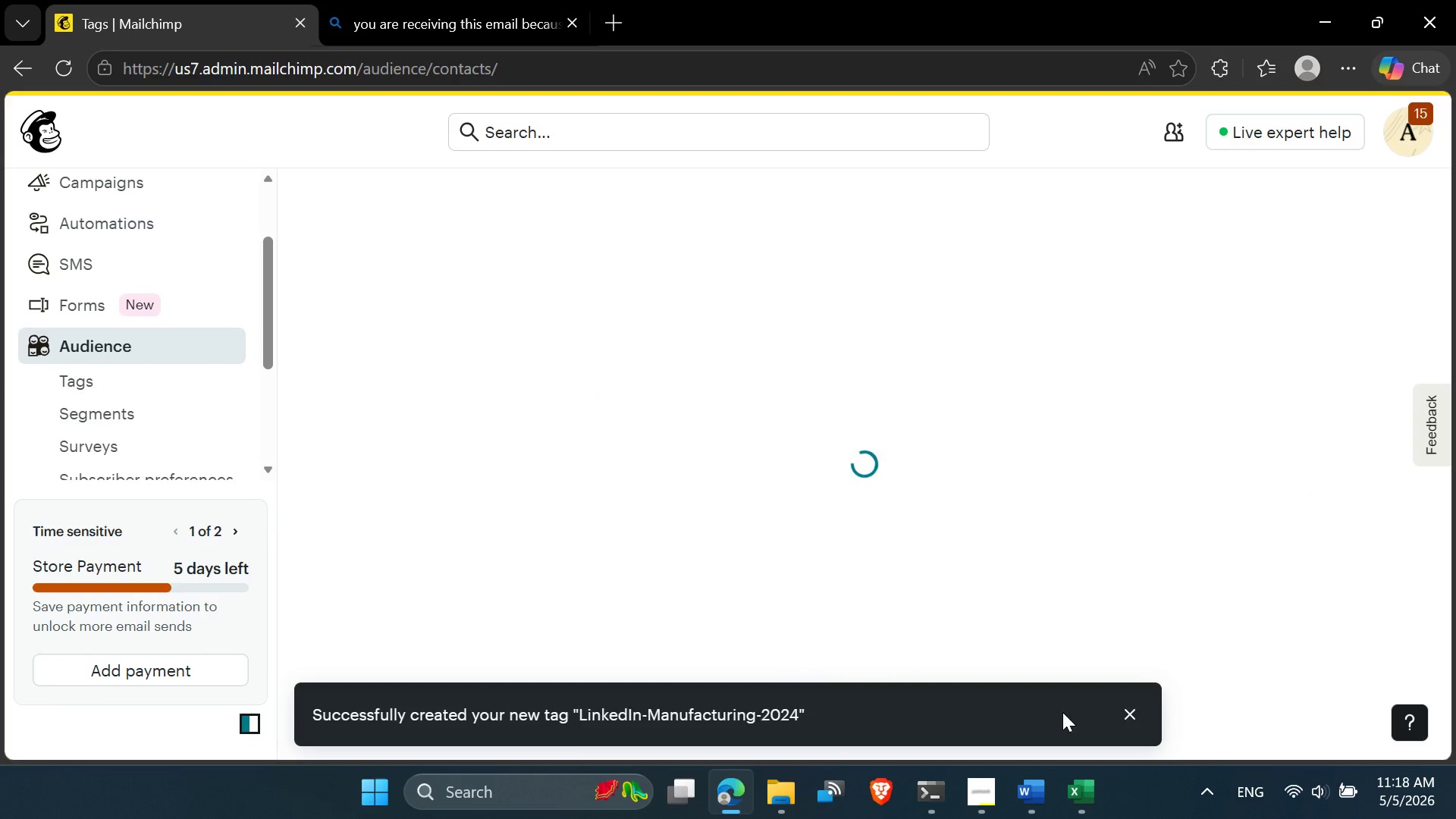 
left_click([1144, 711])
 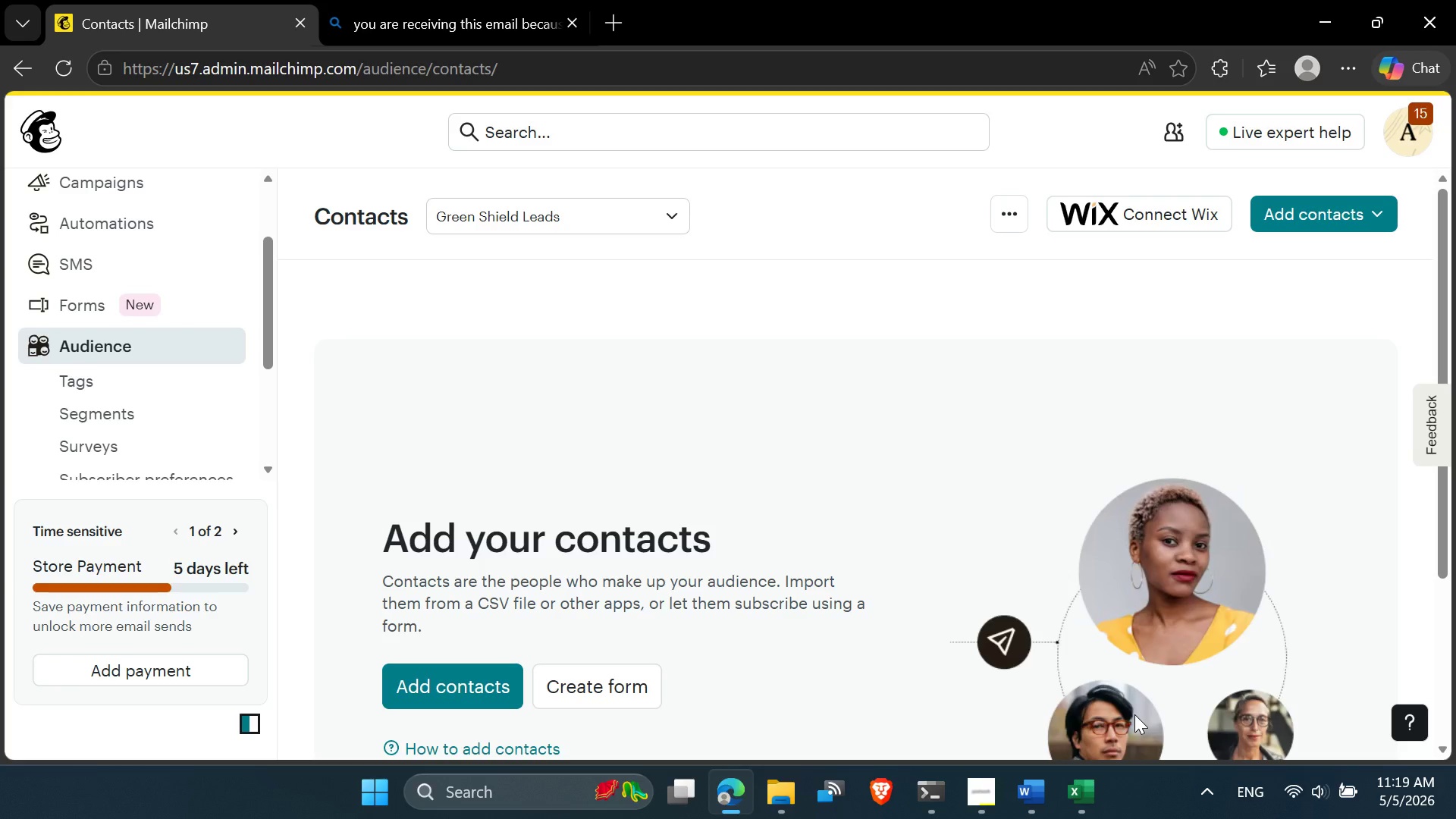 
wait(46.12)
 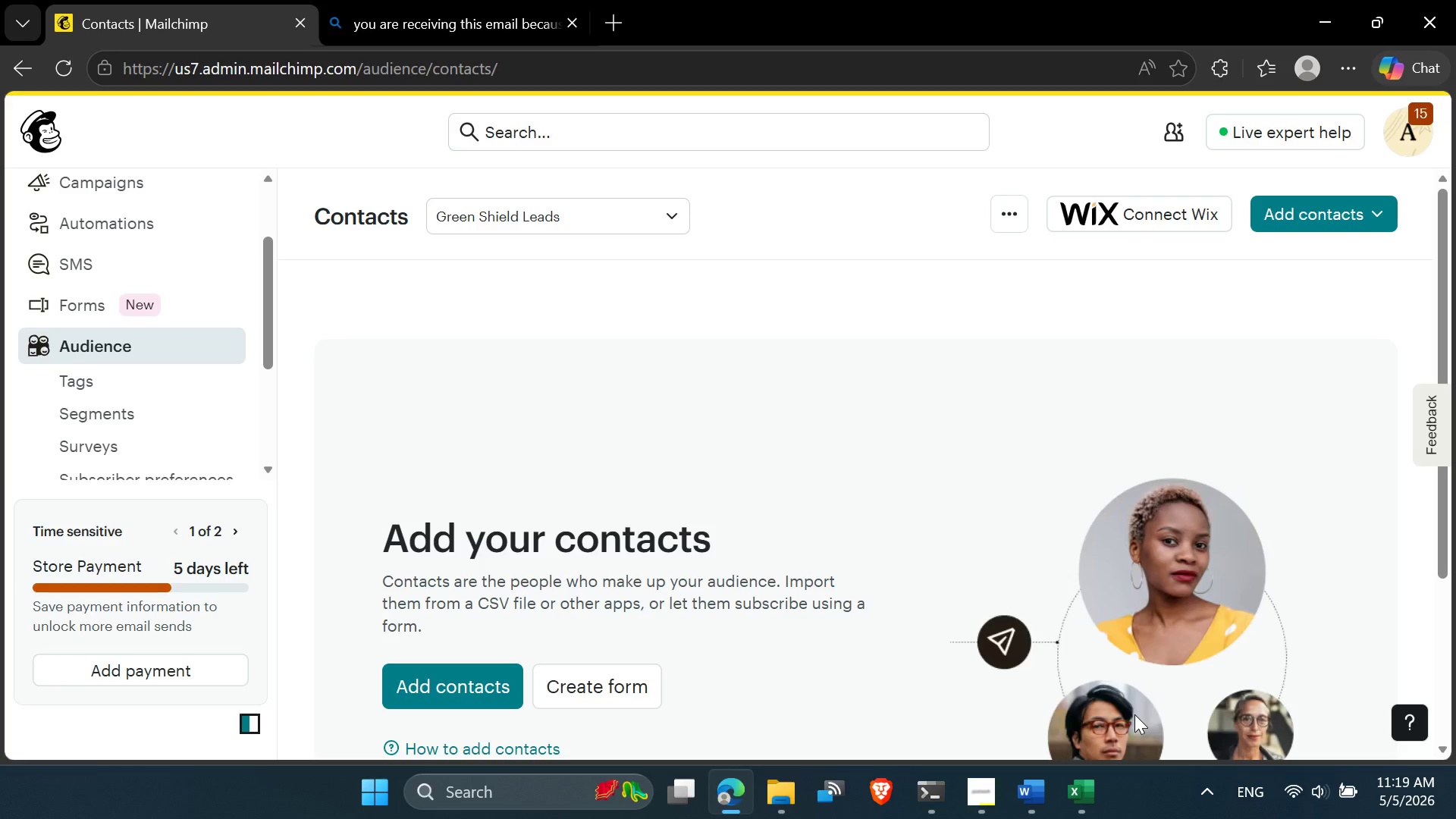 
left_click([640, 462])
 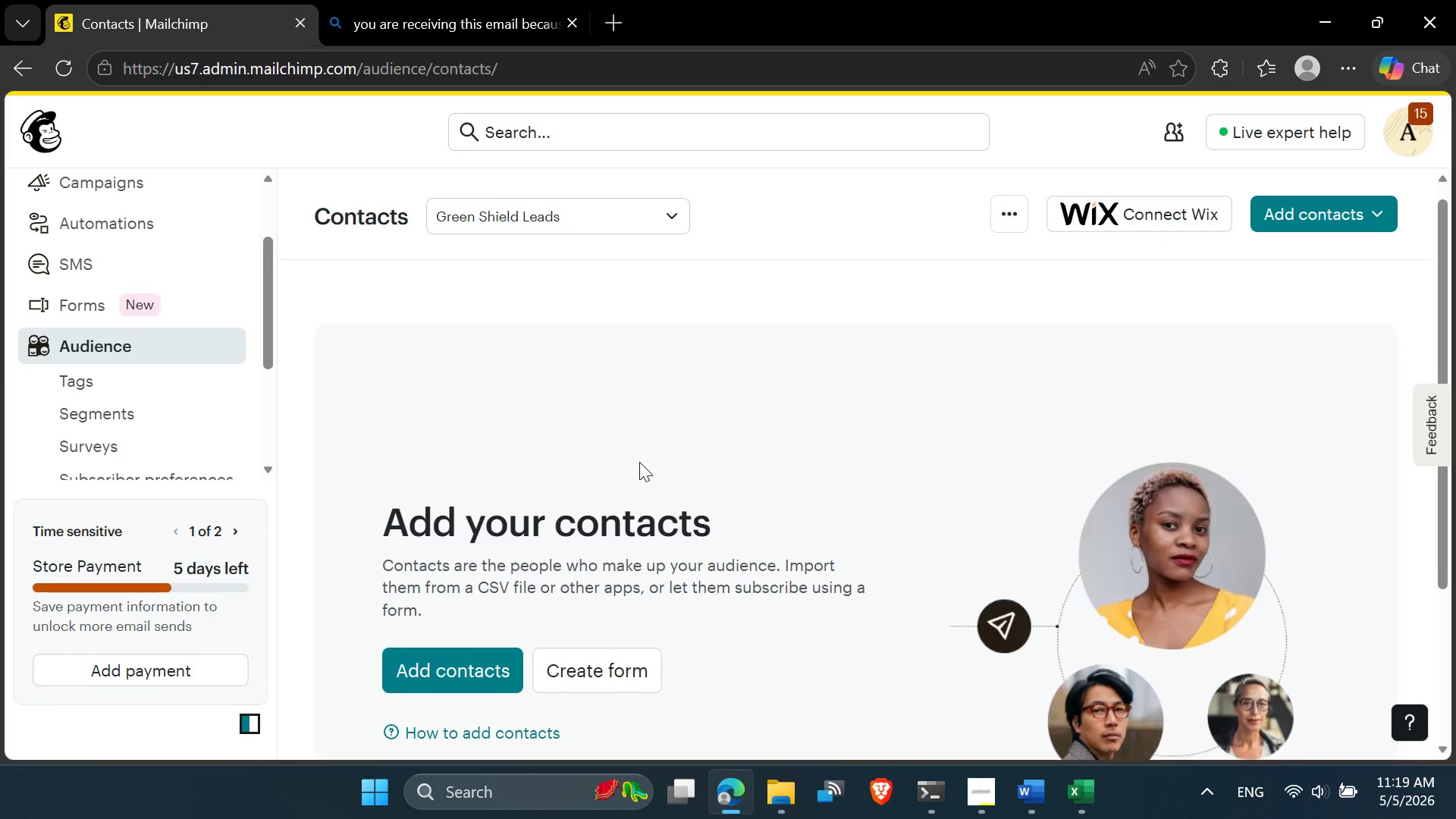 
scroll: coordinate [639, 462], scroll_direction: down, amount: 1.0
 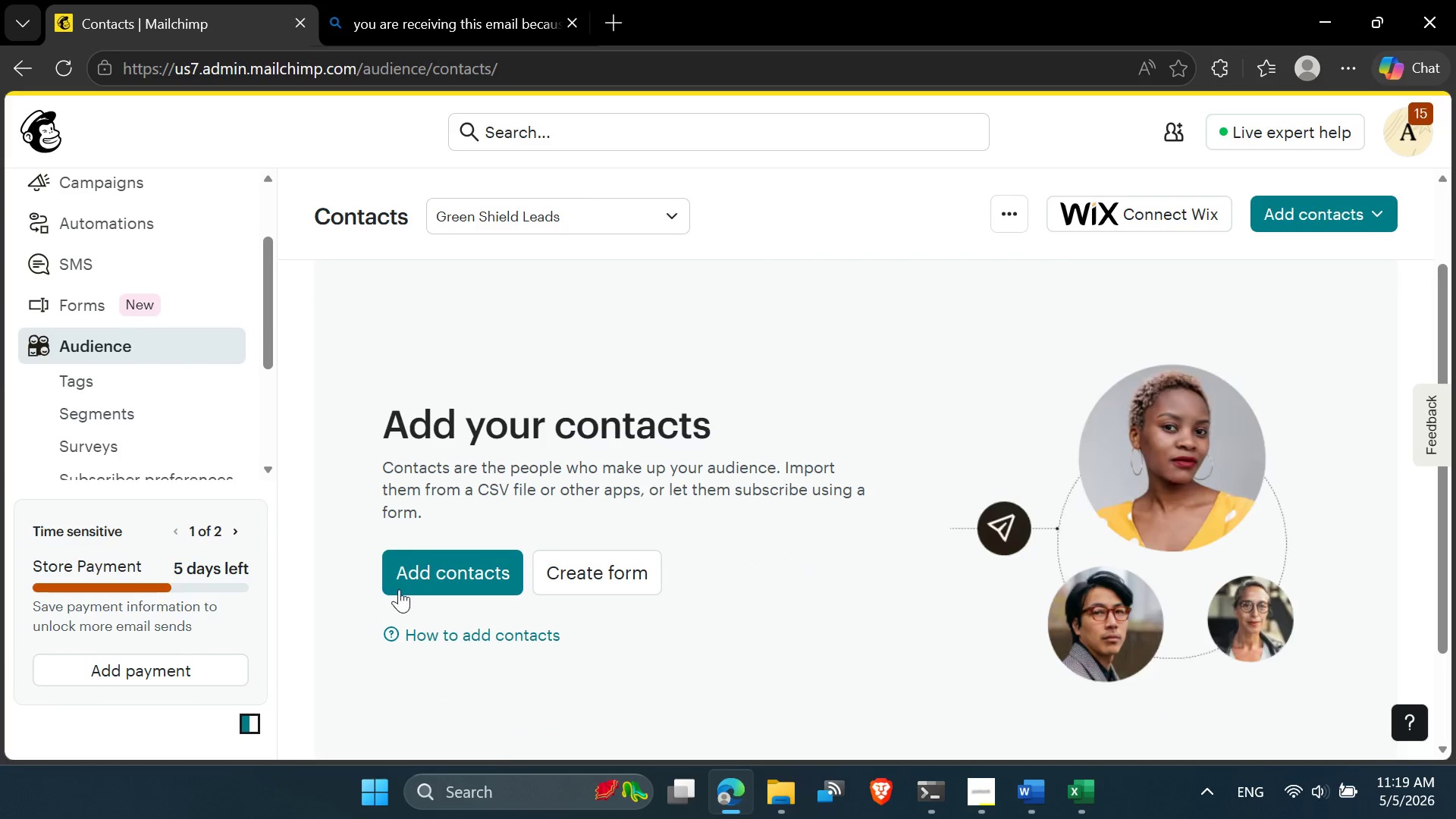 
left_click([403, 586])
 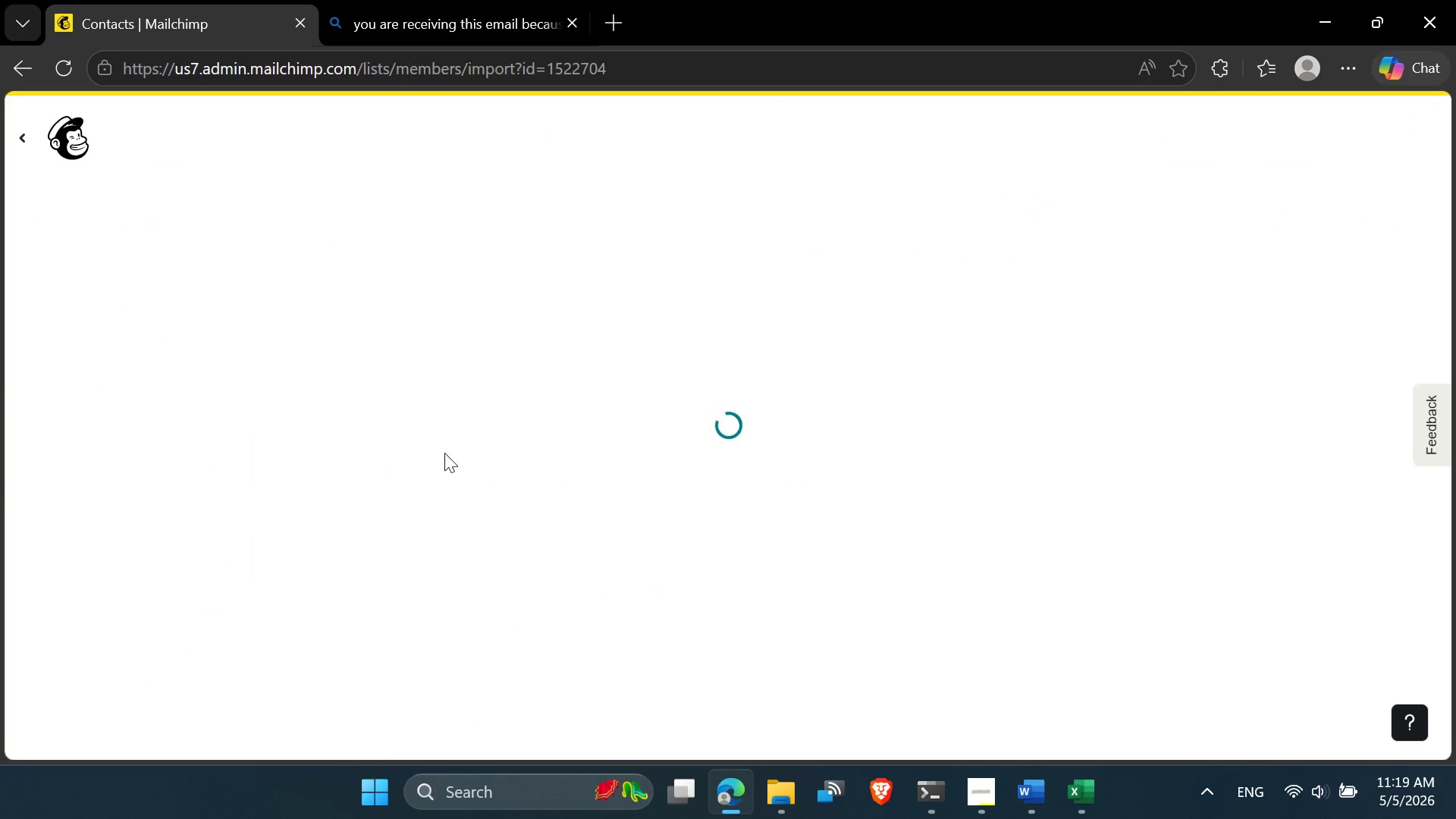 
mouse_move([462, 397])
 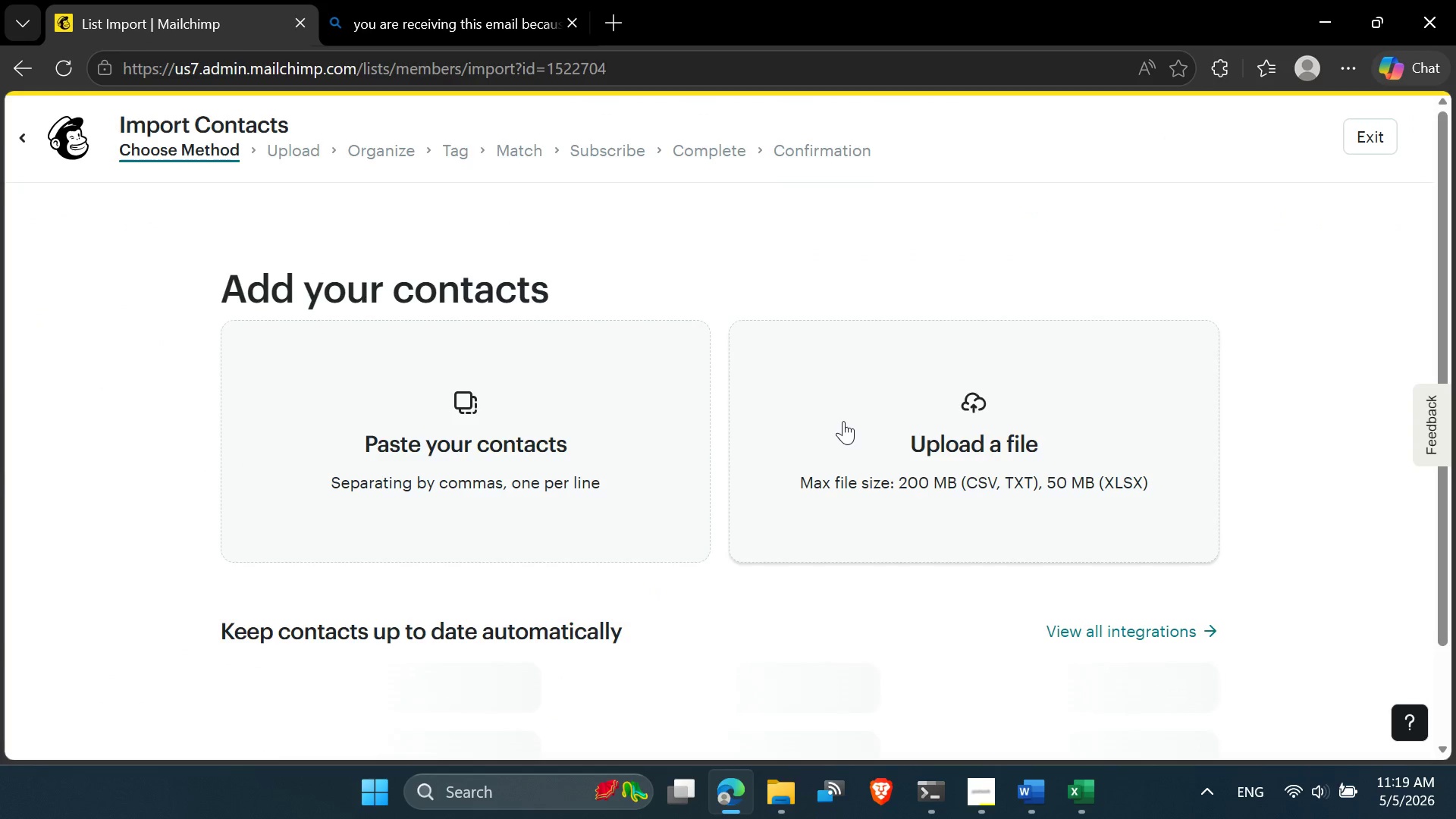 
left_click([894, 429])
 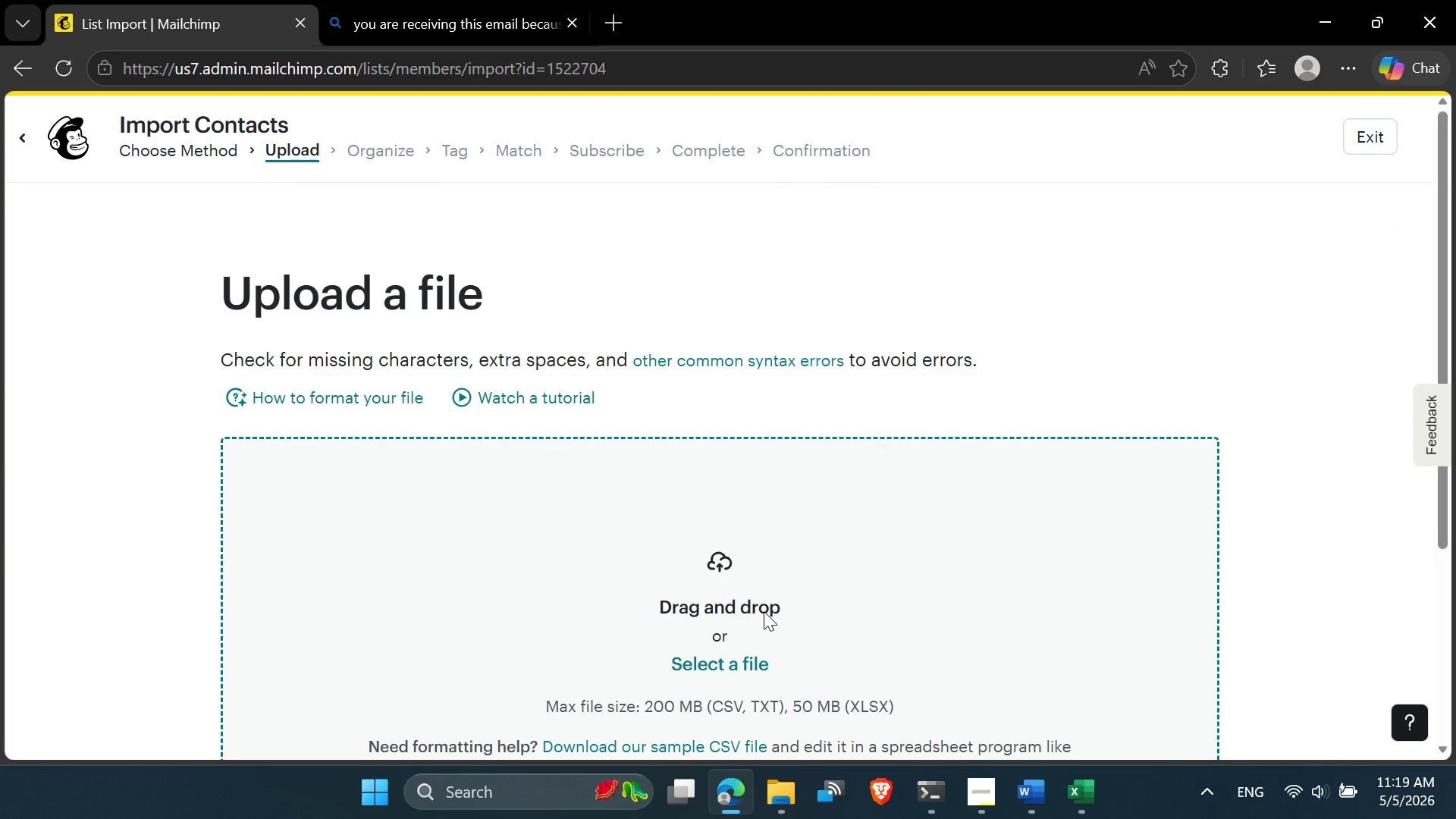 
scroll: coordinate [752, 627], scroll_direction: down, amount: 1.0
 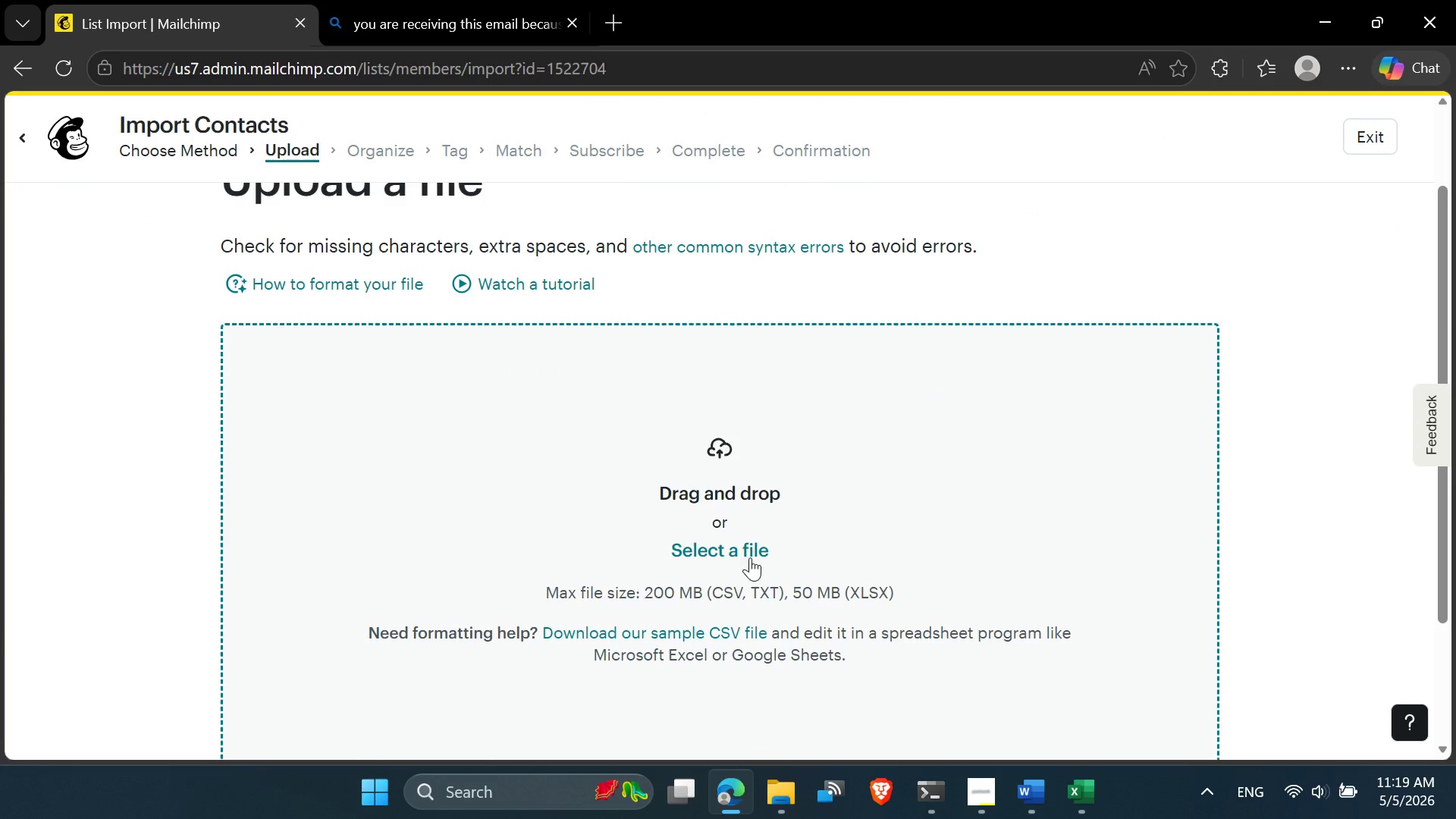 
left_click([747, 551])
 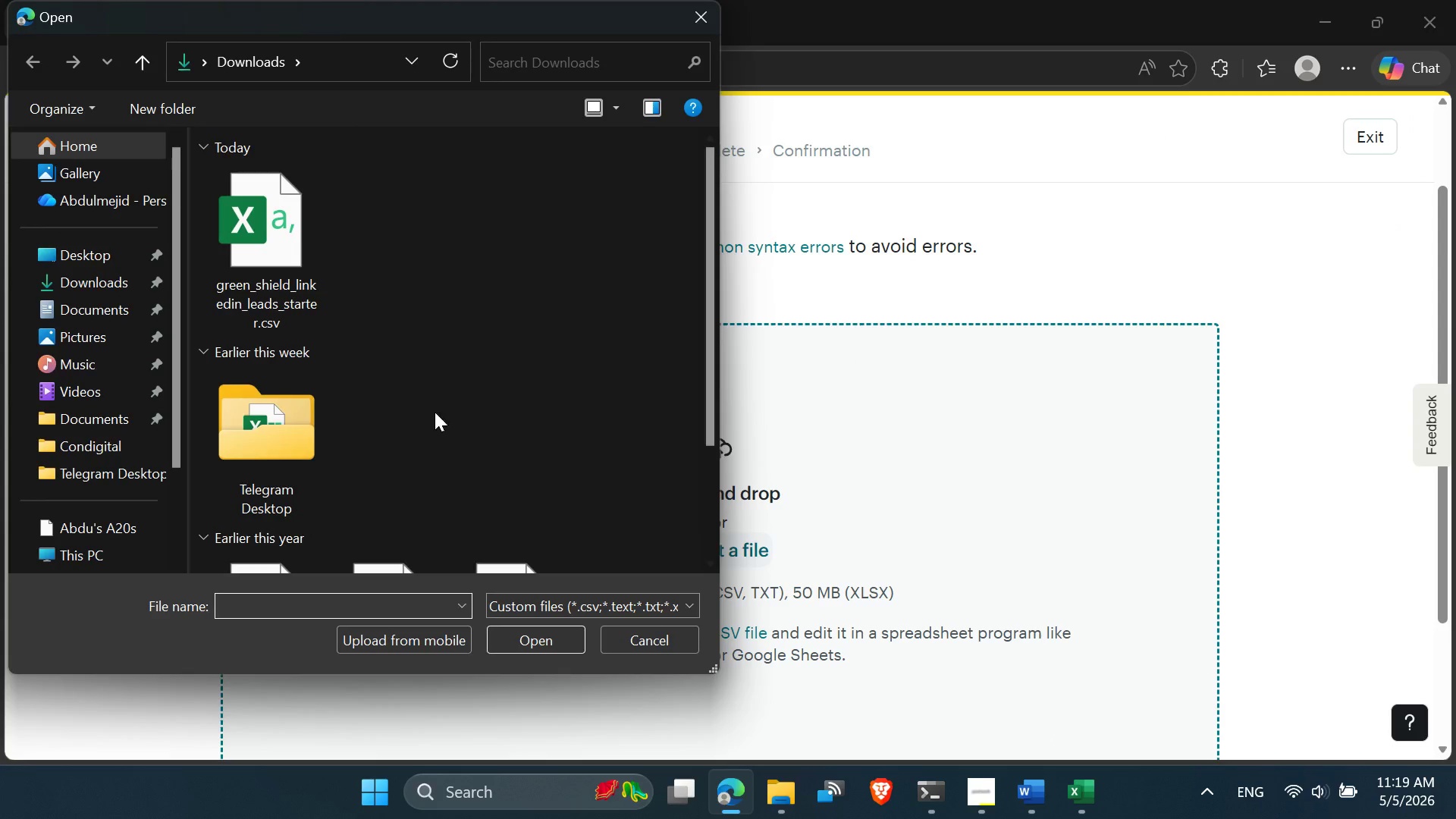 
mouse_move([258, 292])
 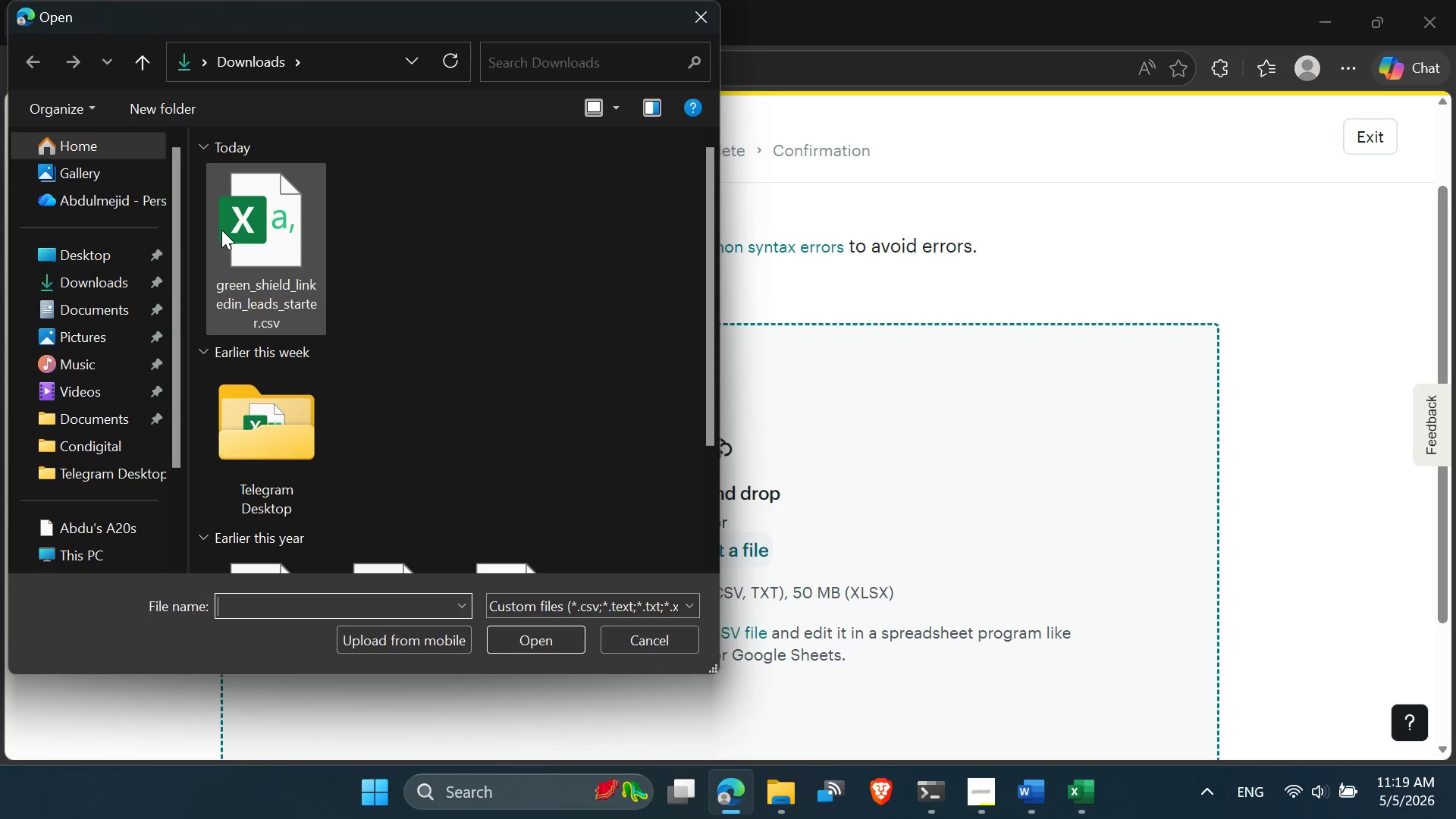 
double_click([221, 230])
 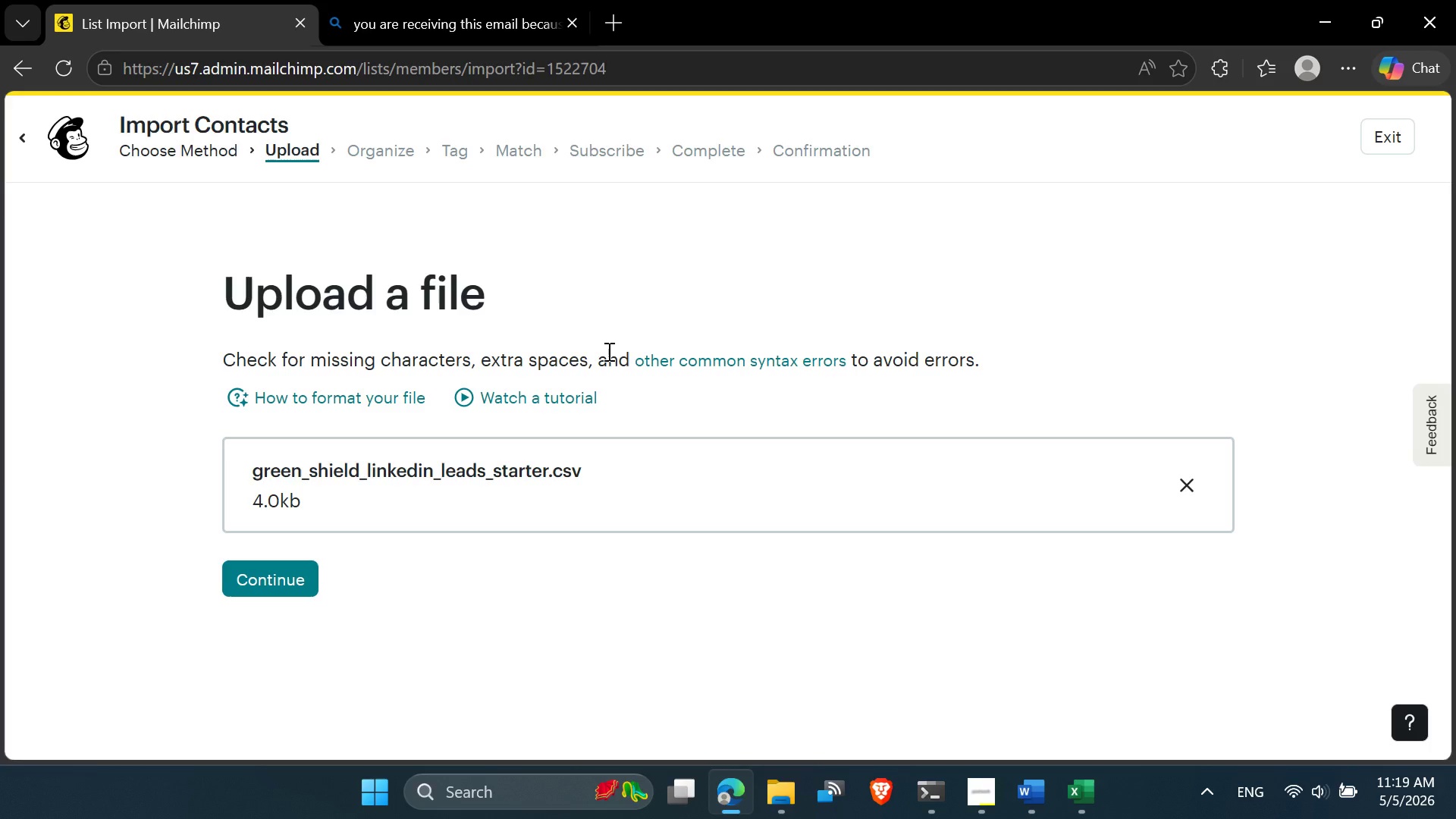 
wait(18.55)
 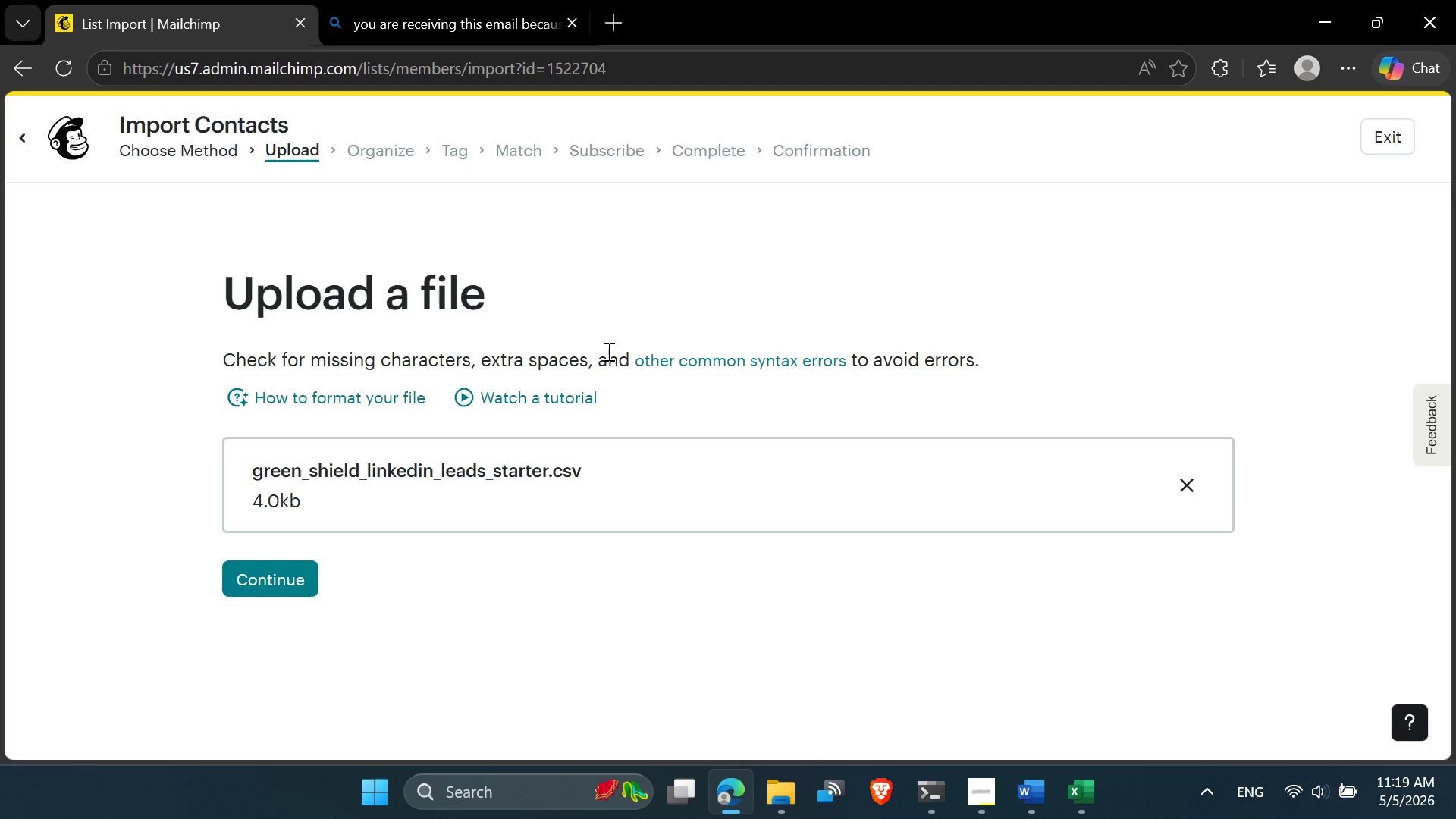 
left_click([267, 582])
 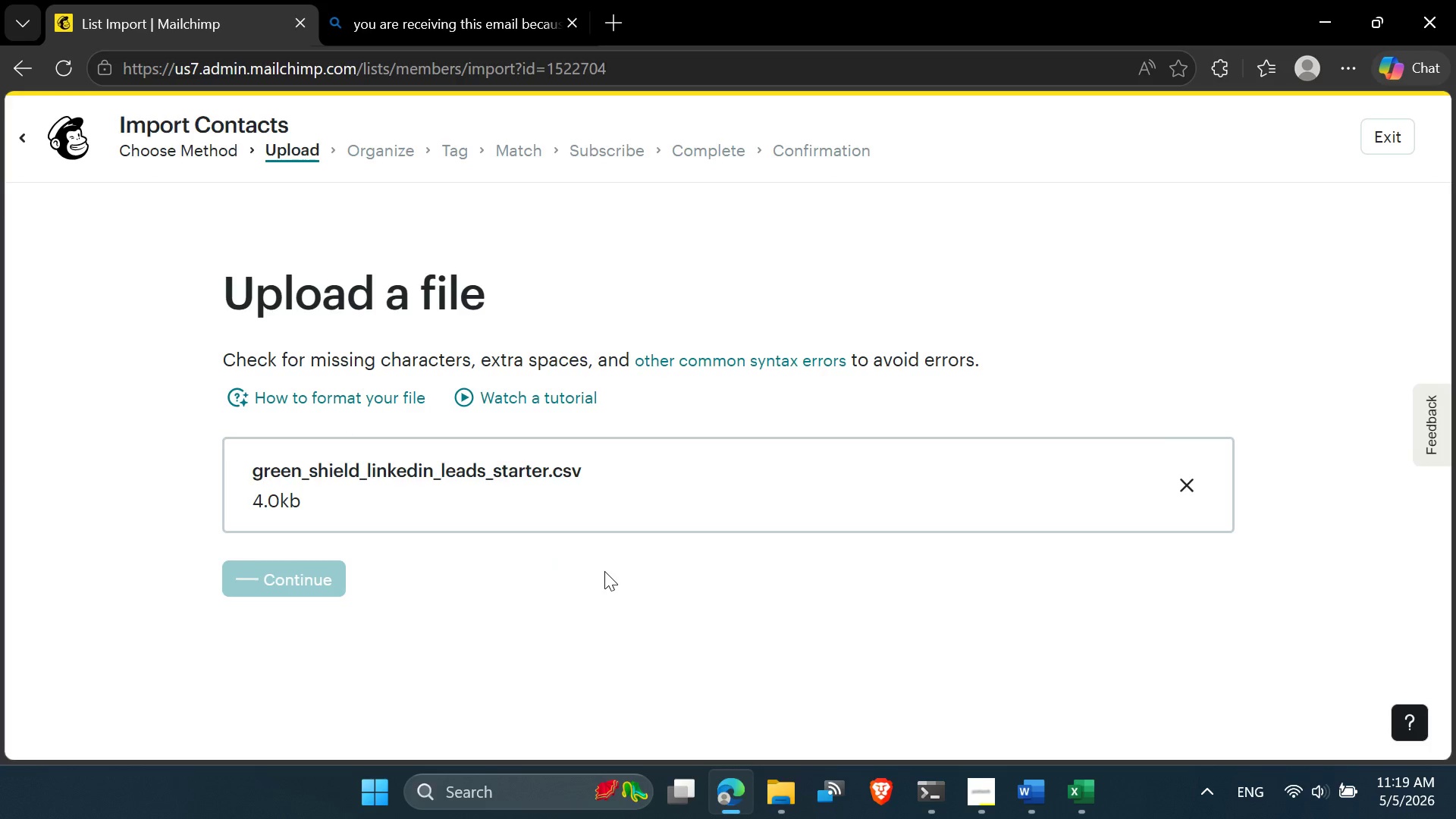 
wait(14.09)
 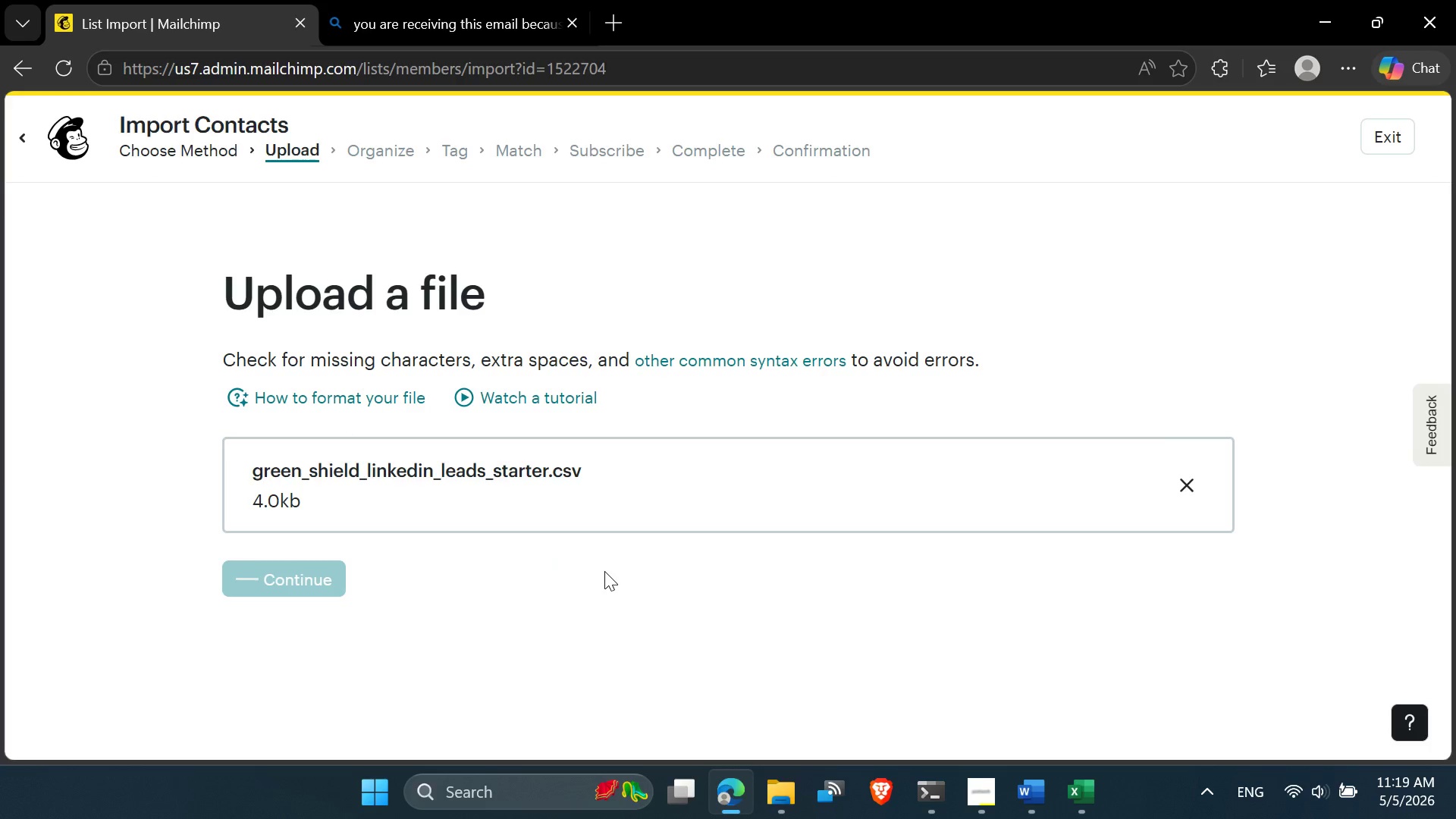 
scroll: coordinate [360, 522], scroll_direction: down, amount: 2.0
 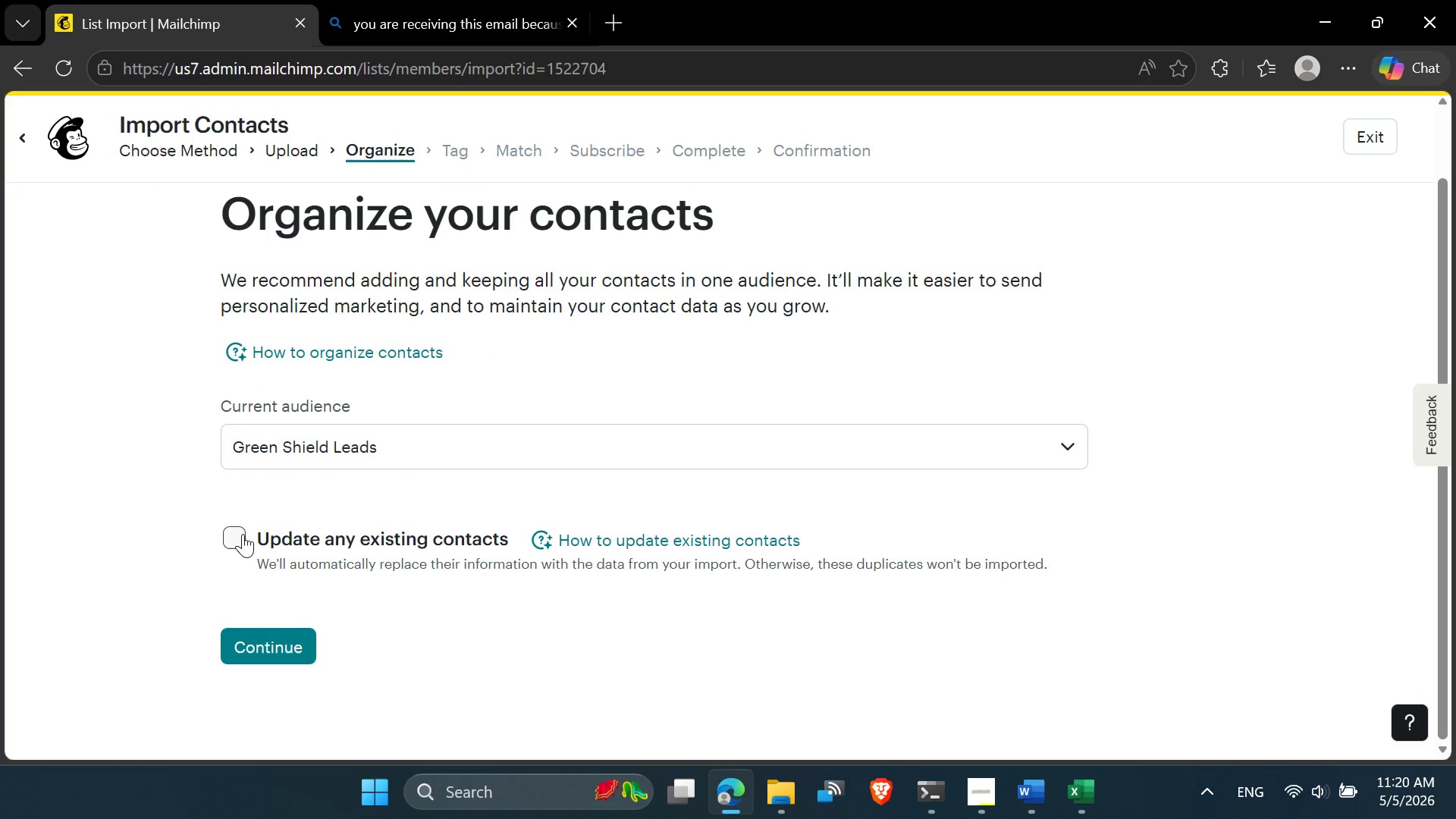 
left_click([243, 534])
 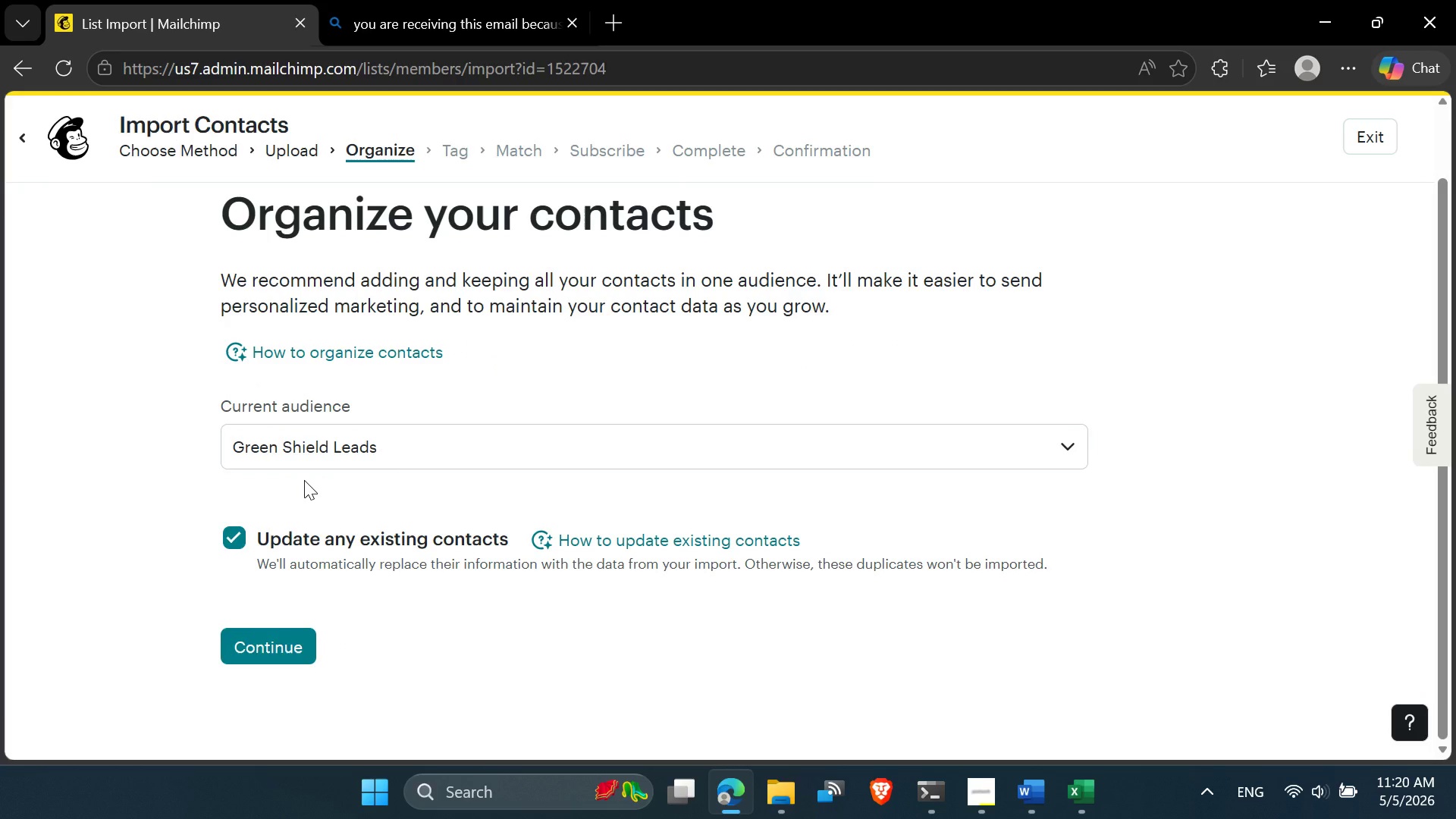 
scroll: coordinate [304, 480], scroll_direction: down, amount: 1.0
 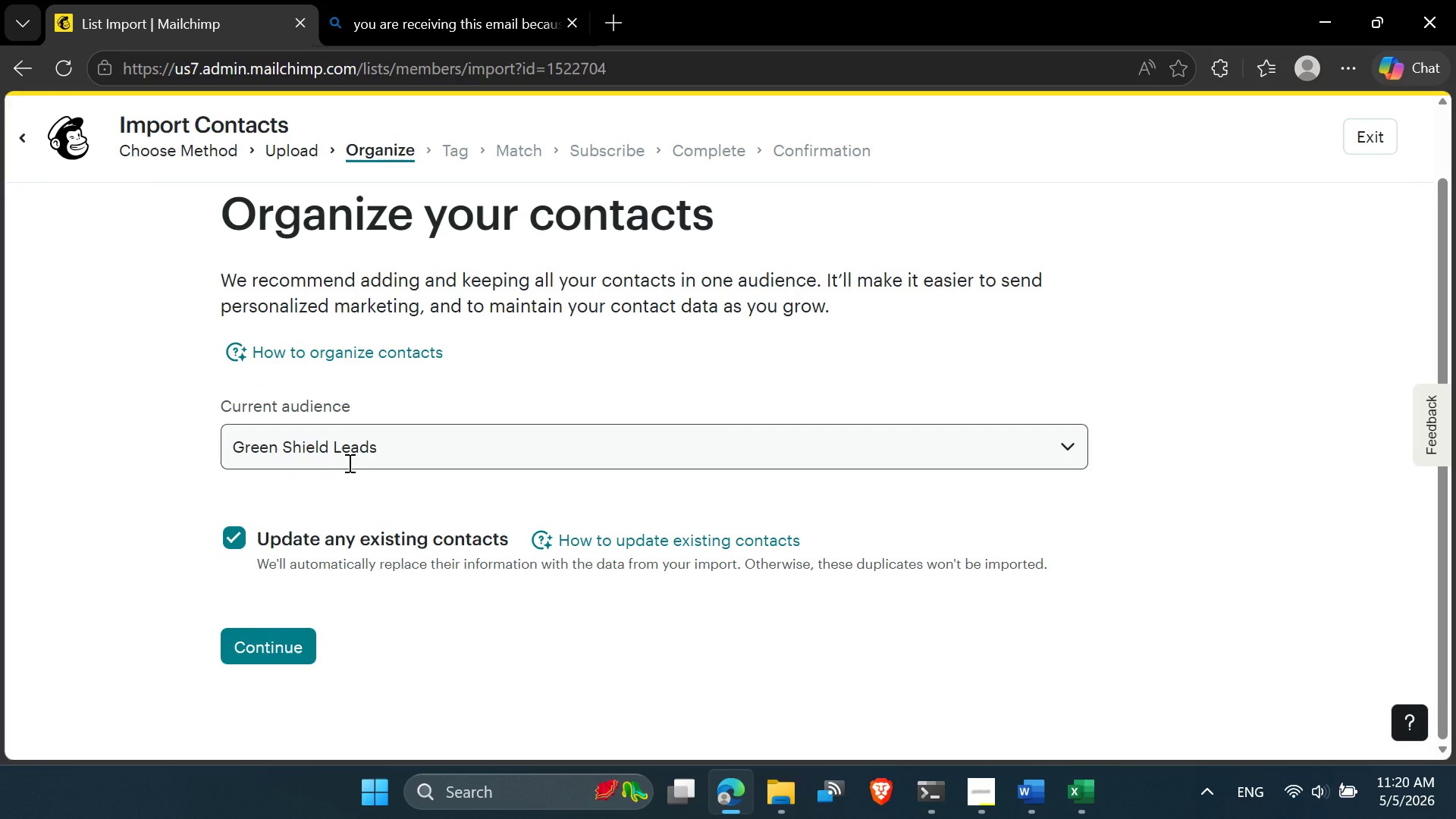 
left_click([350, 460])
 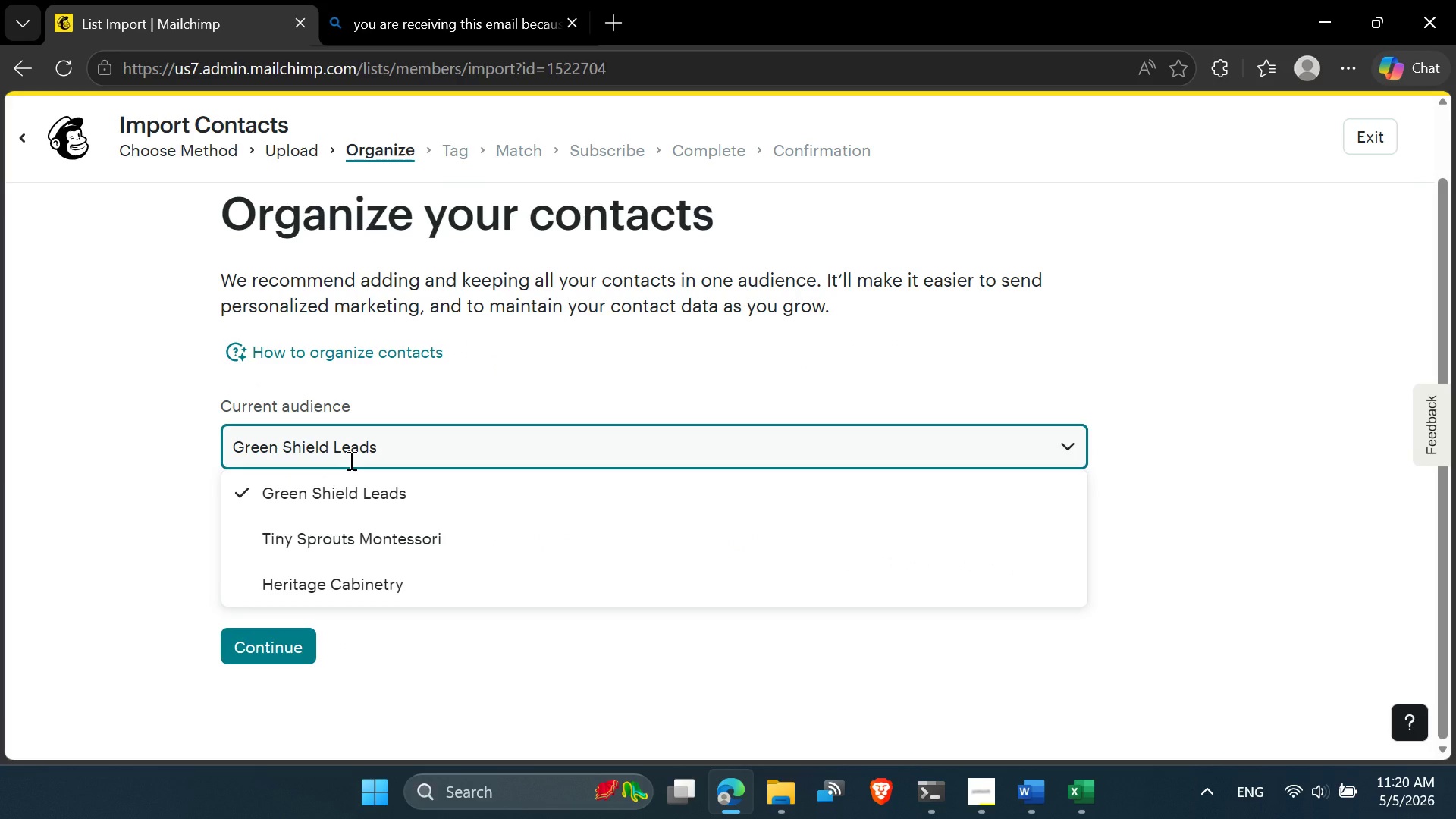 
left_click([350, 460])
 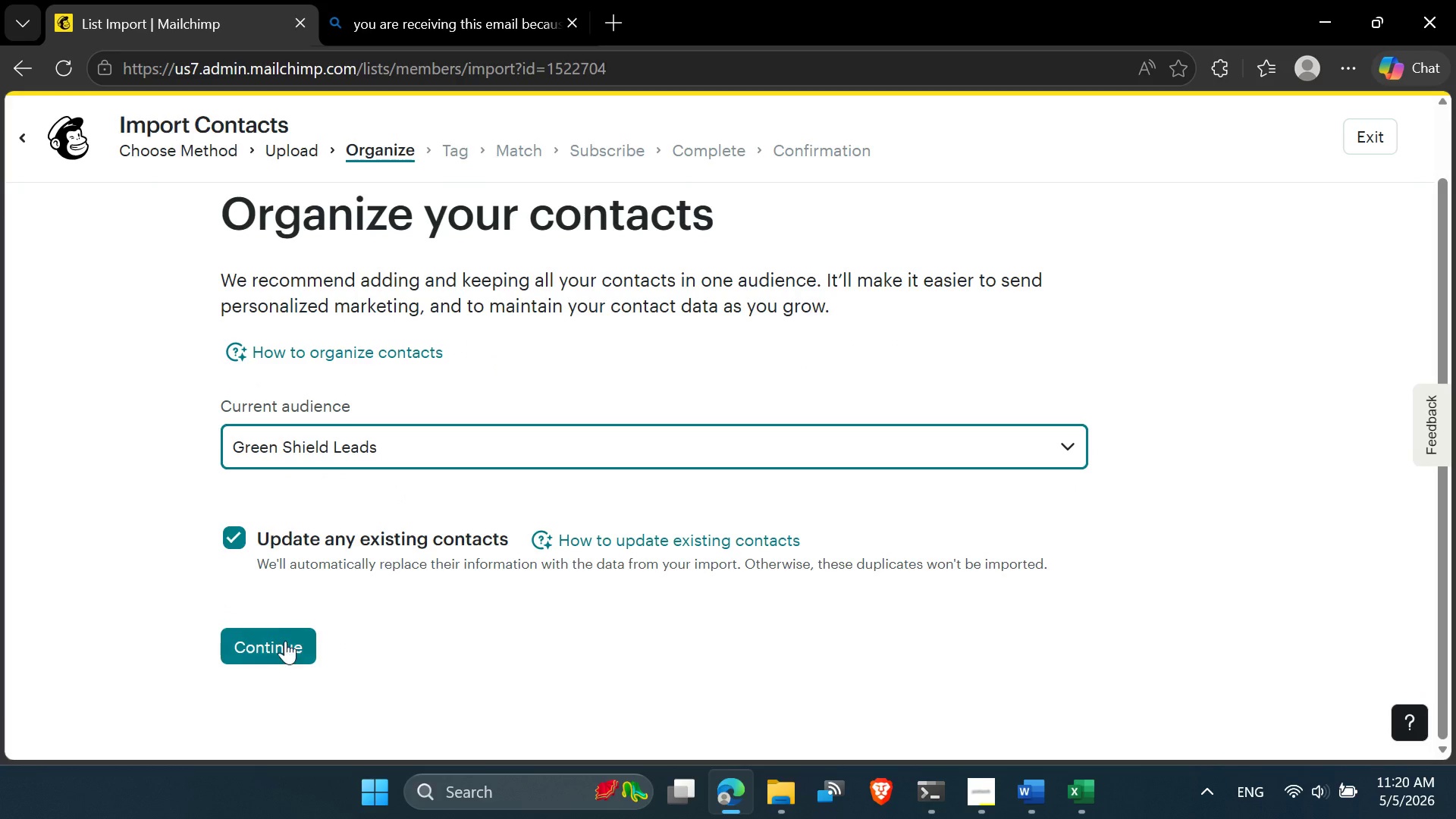 
left_click([285, 642])
 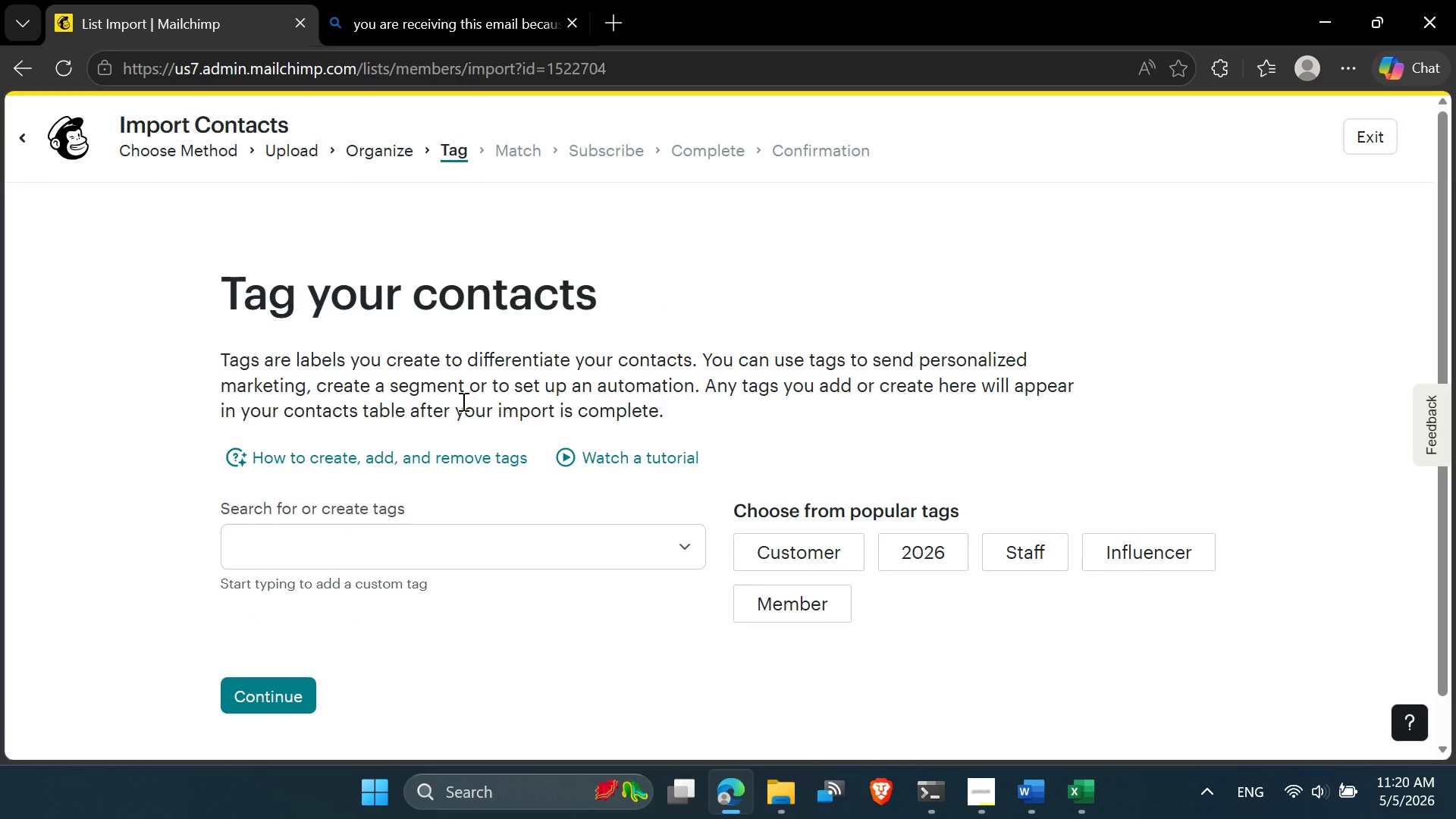 
wait(13.73)
 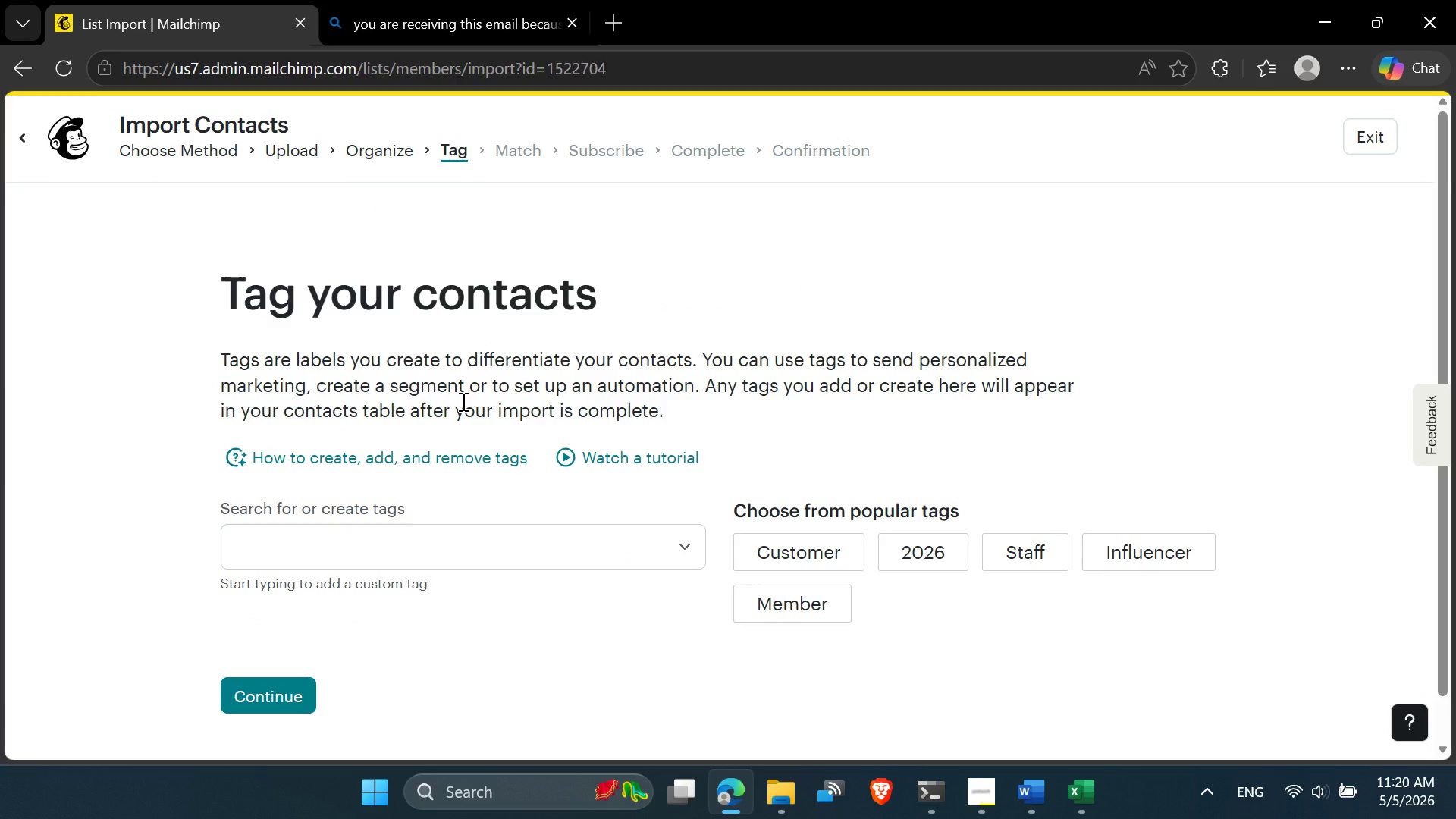 
left_click([264, 554])
 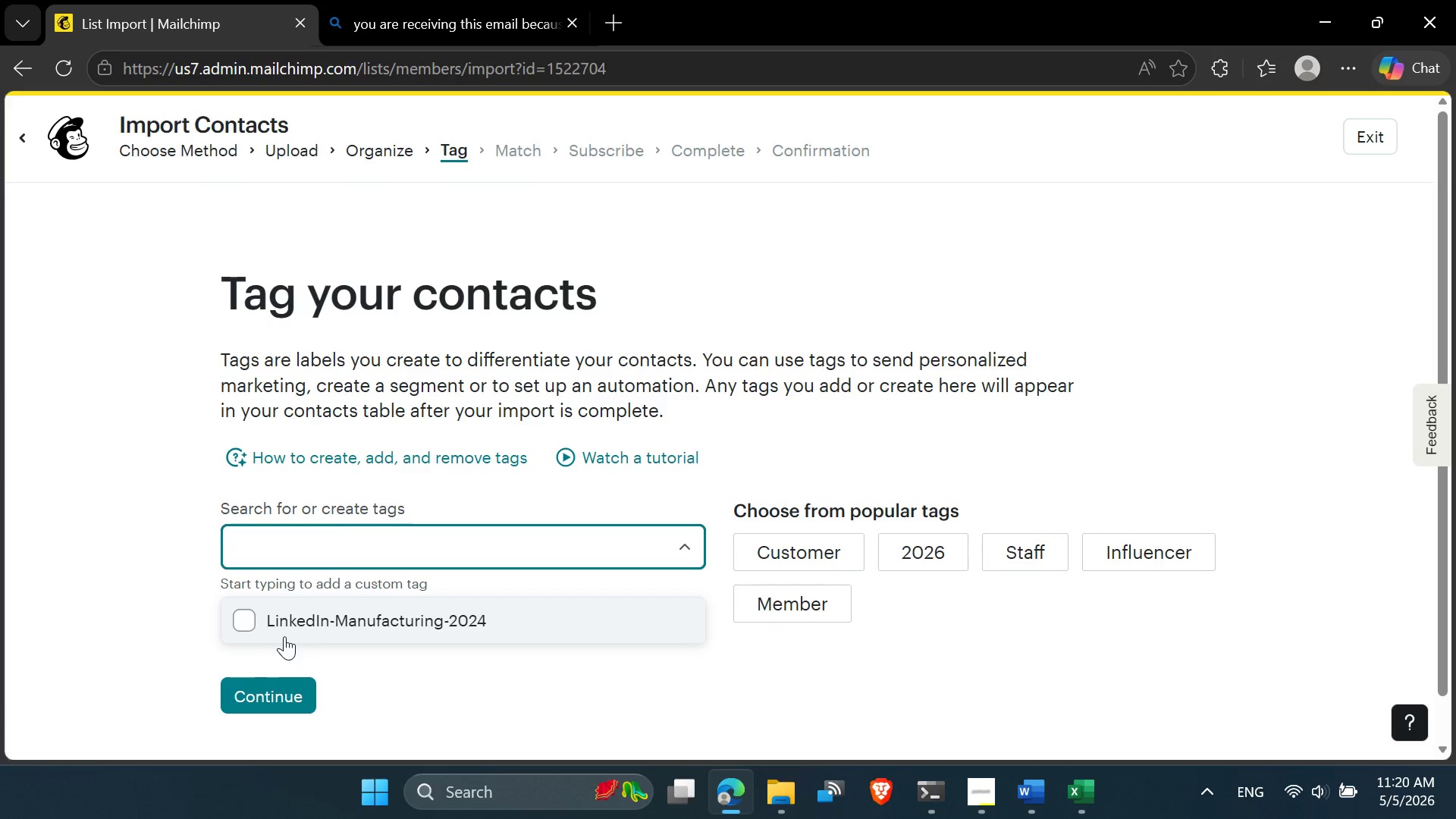 
left_click([285, 635])
 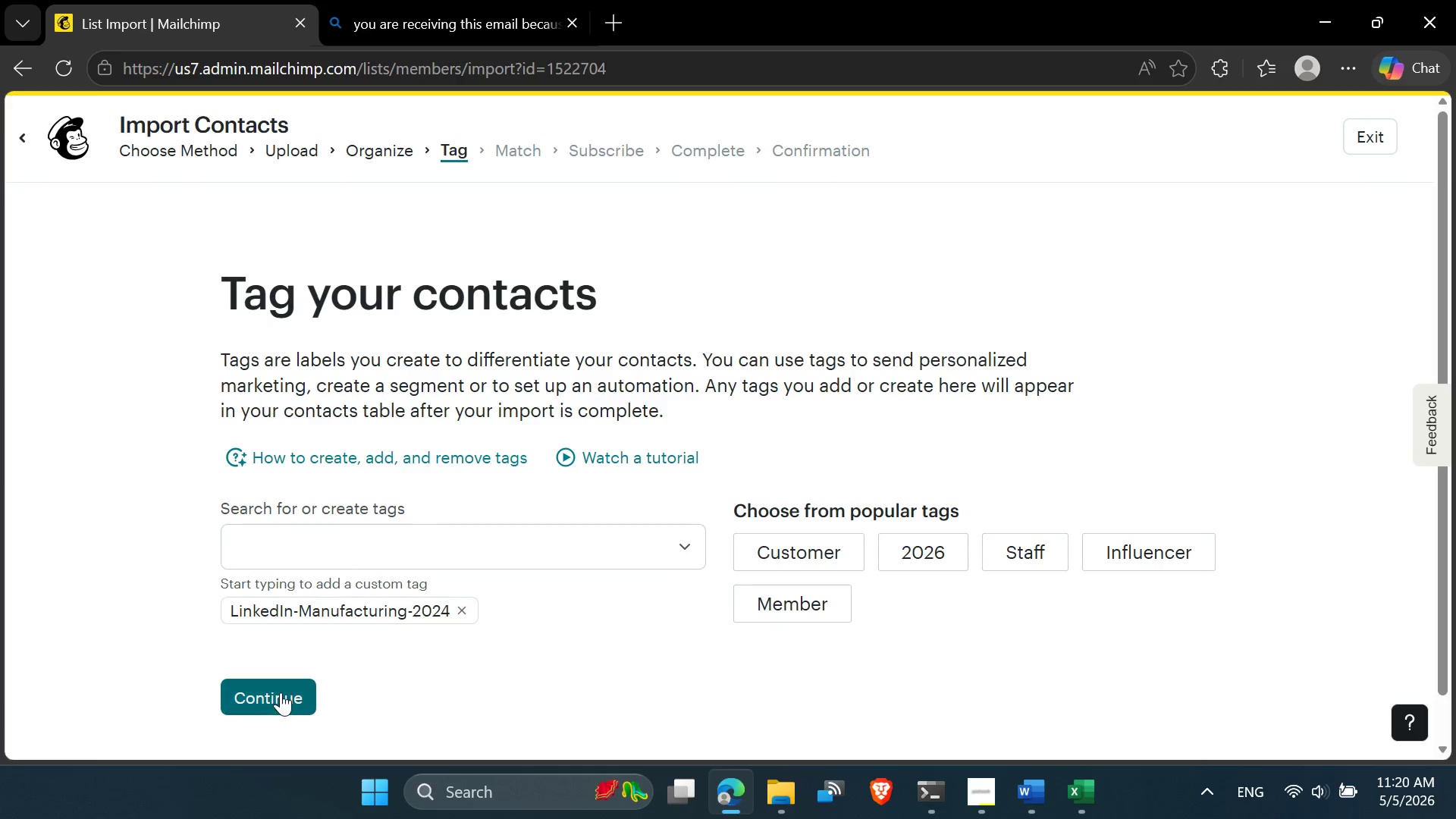 
left_click([280, 692])
 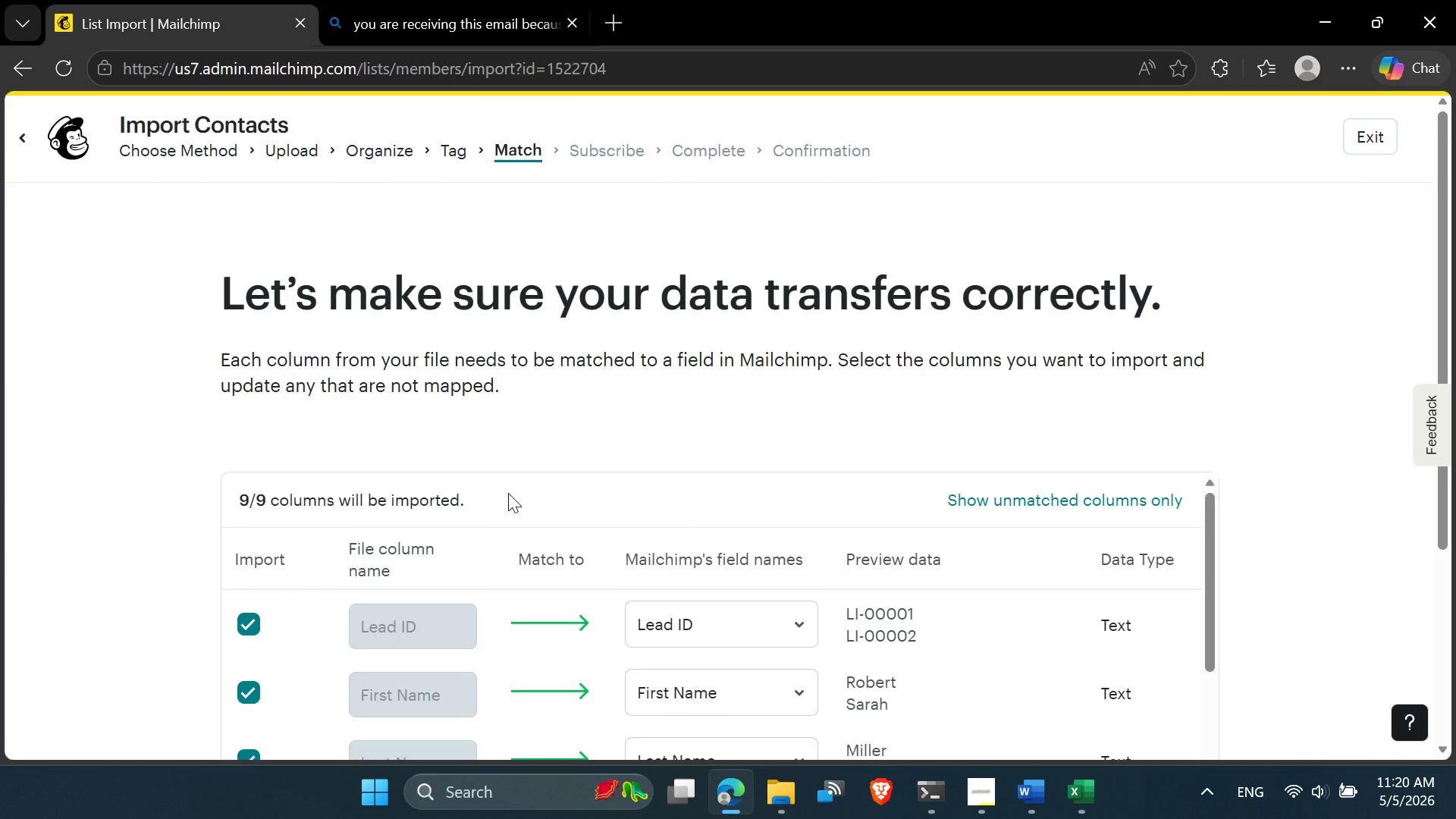 
scroll: coordinate [555, 592], scroll_direction: down, amount: 9.0
 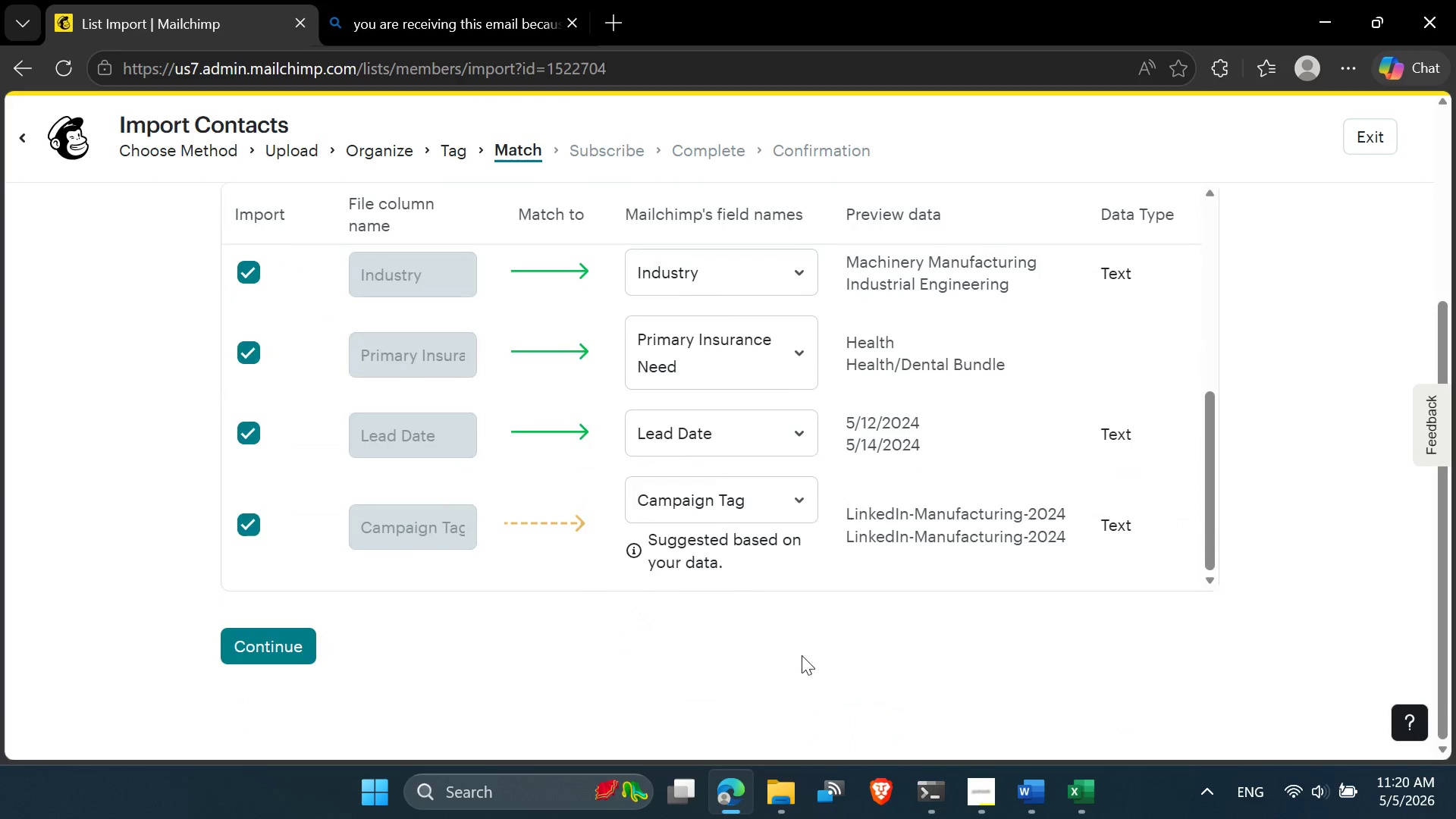 
left_click([1075, 787])
 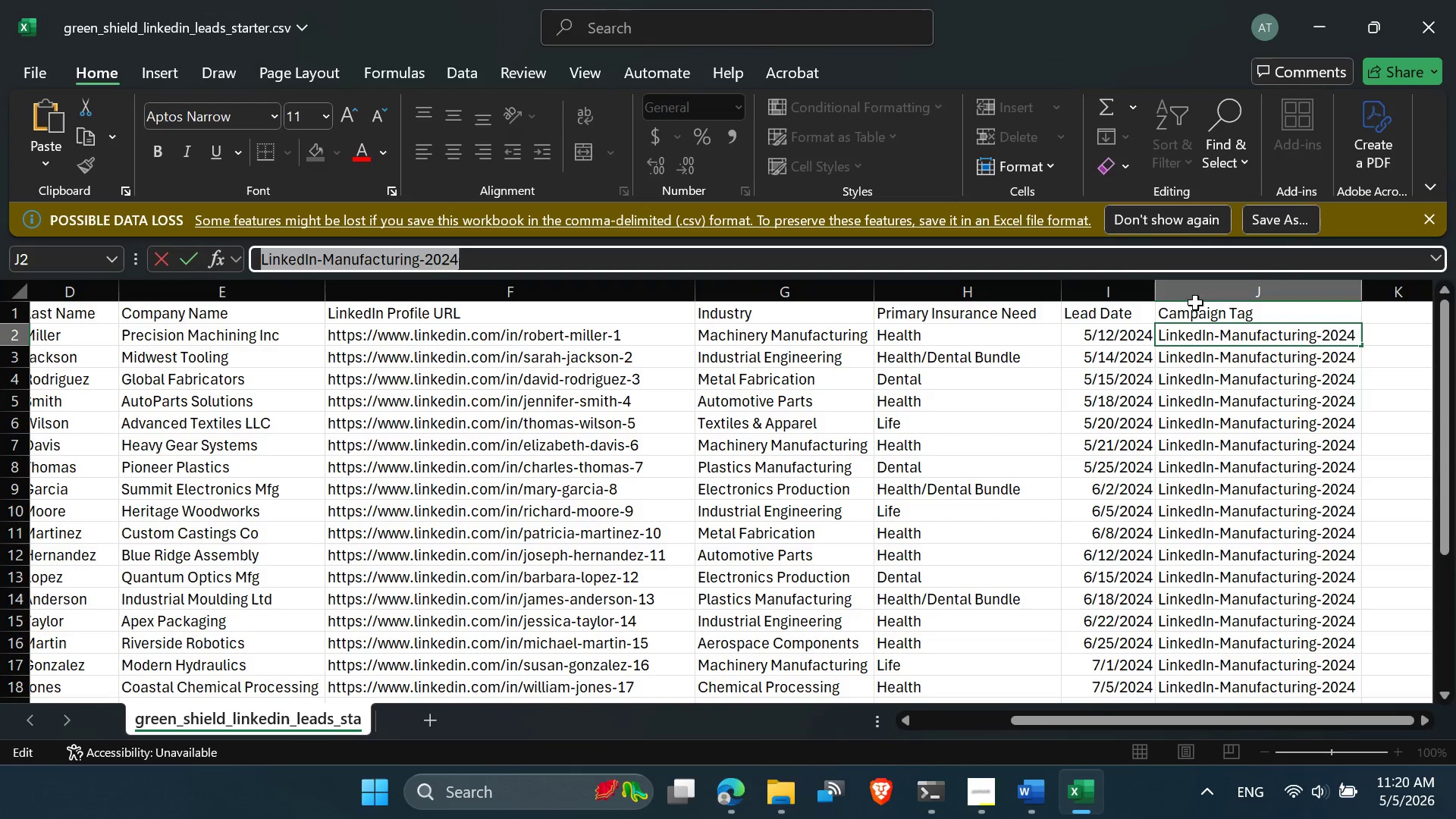 
left_click([1200, 290])
 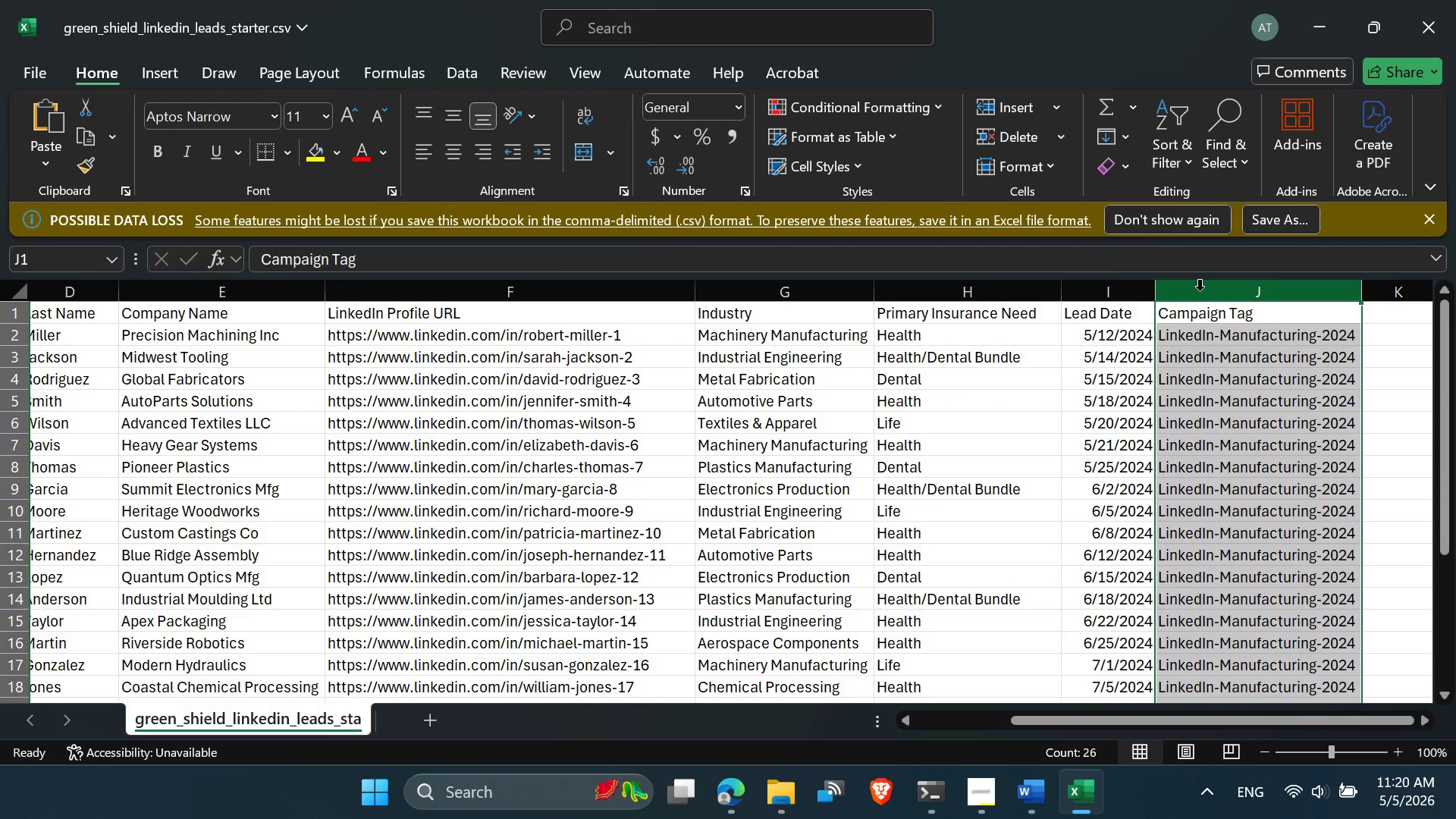 
right_click([1199, 290])
 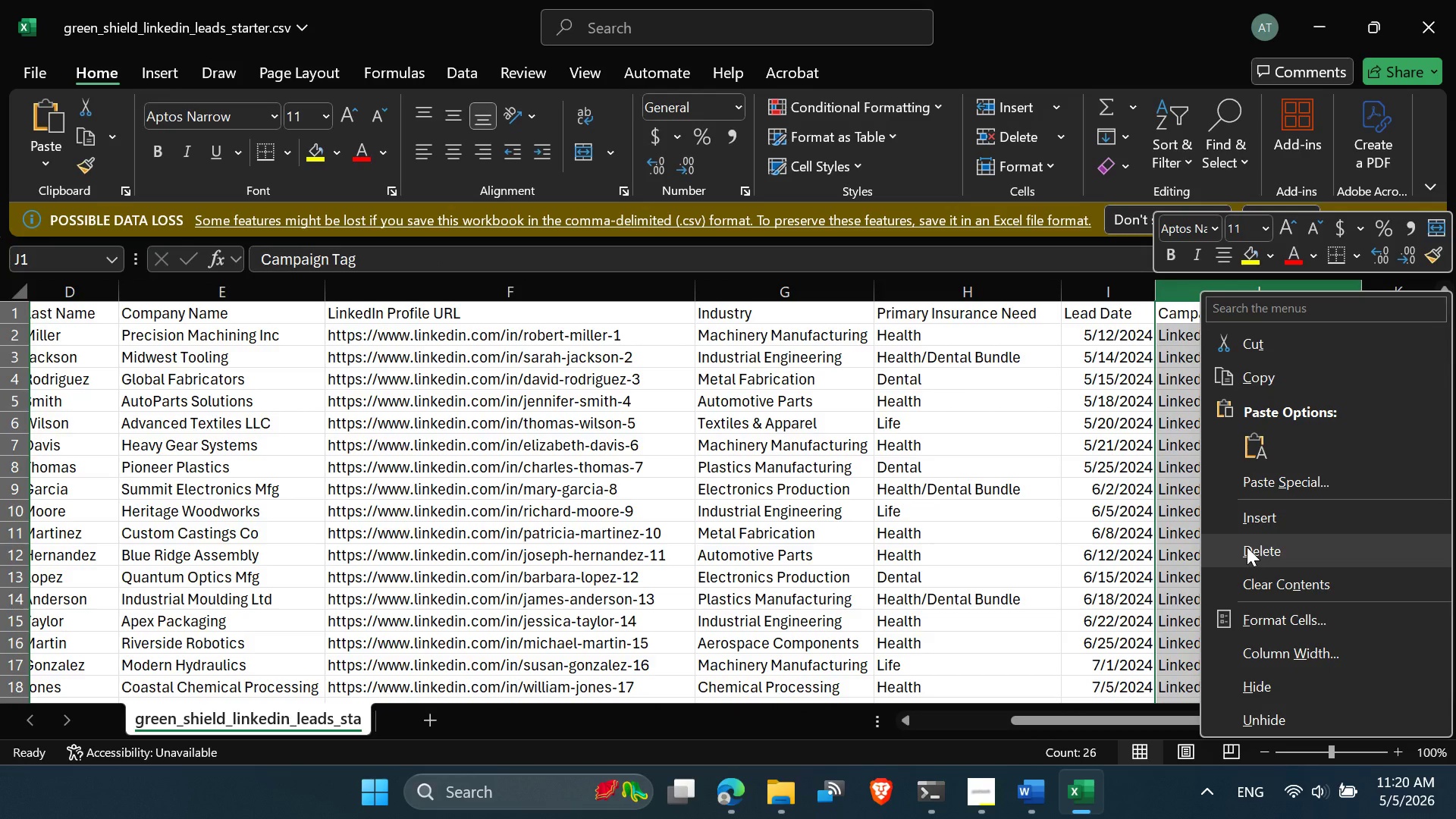 
left_click([1247, 547])
 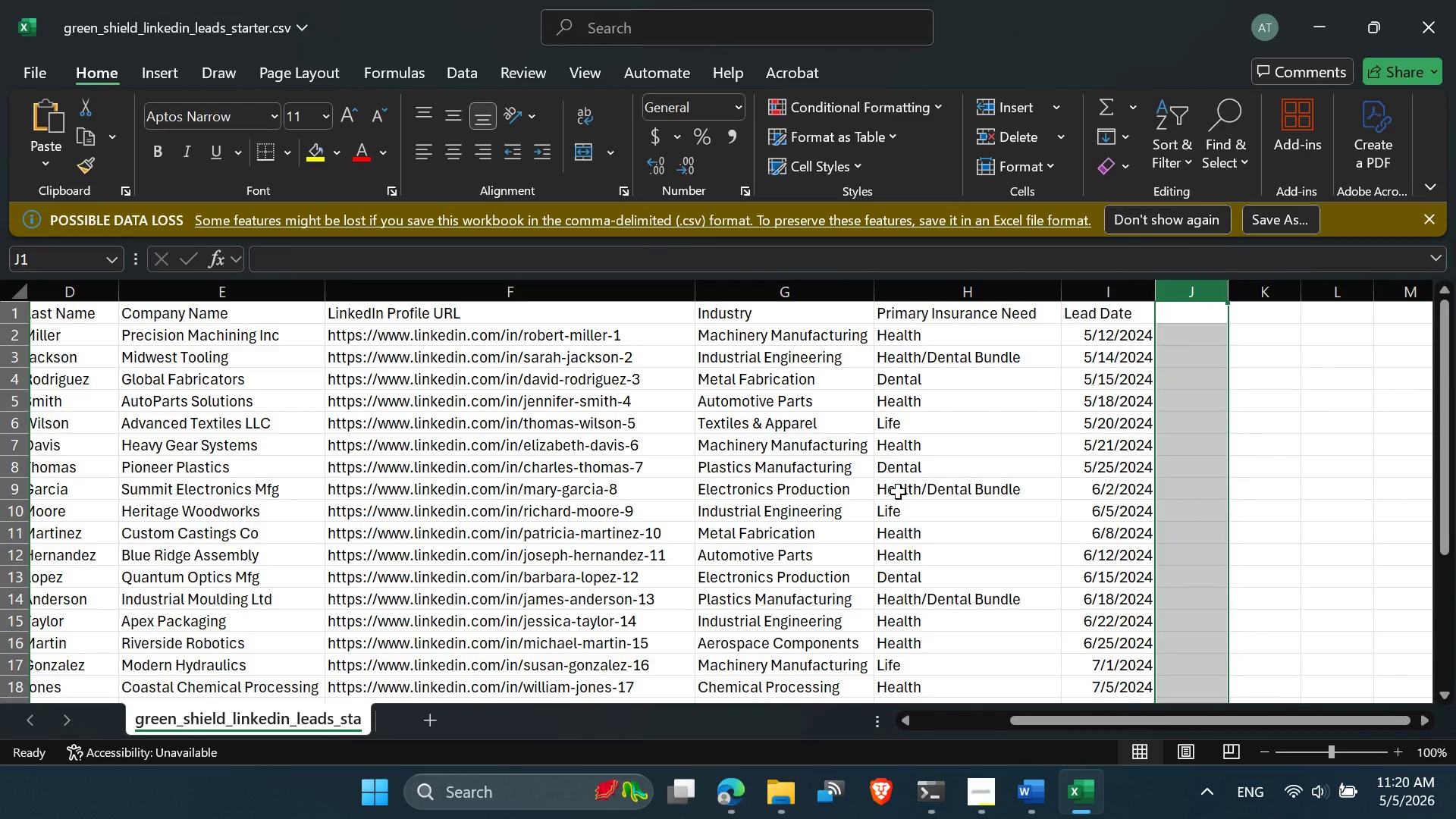 
key(Control+S)
 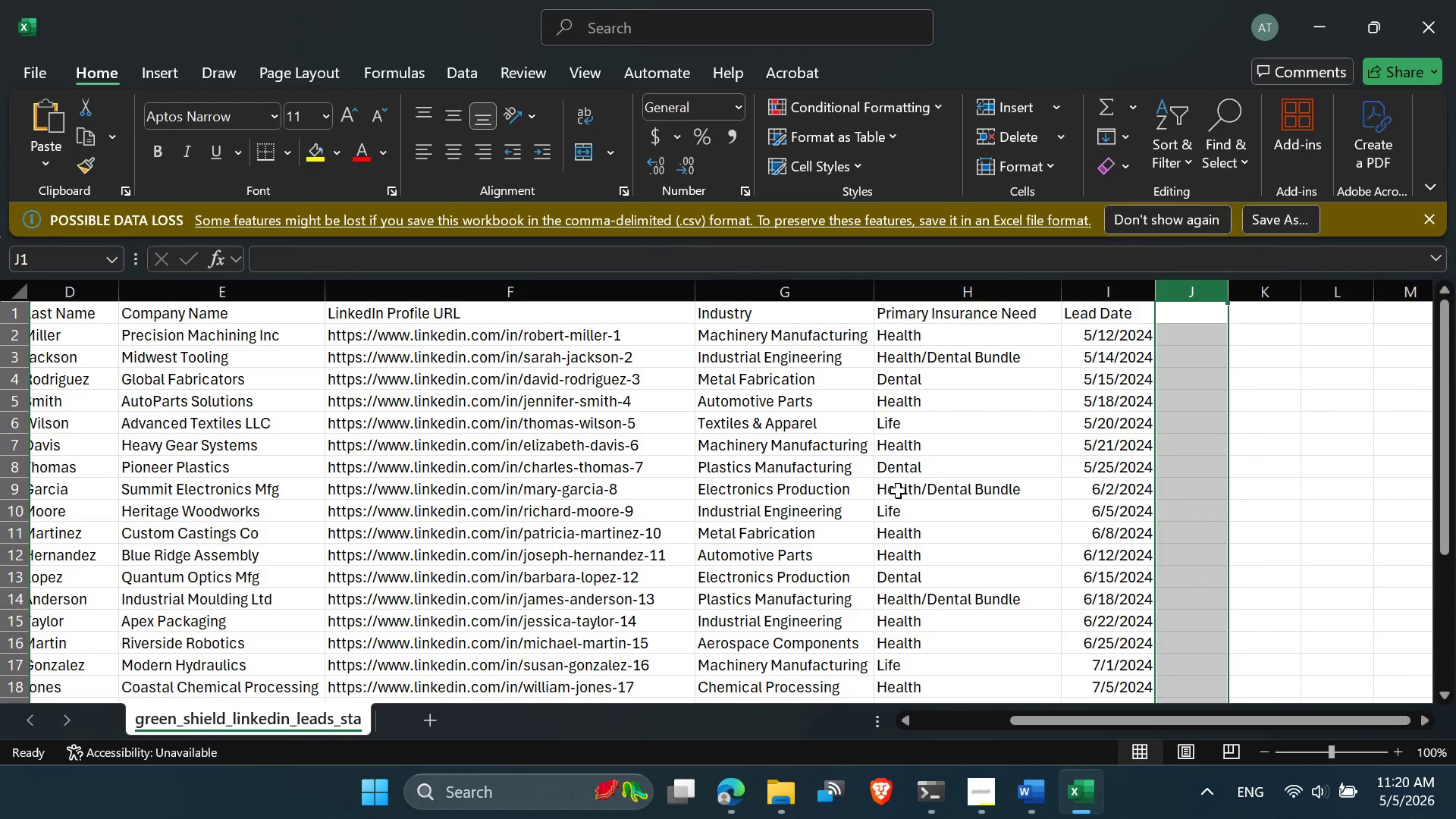 
key(Control+S)
 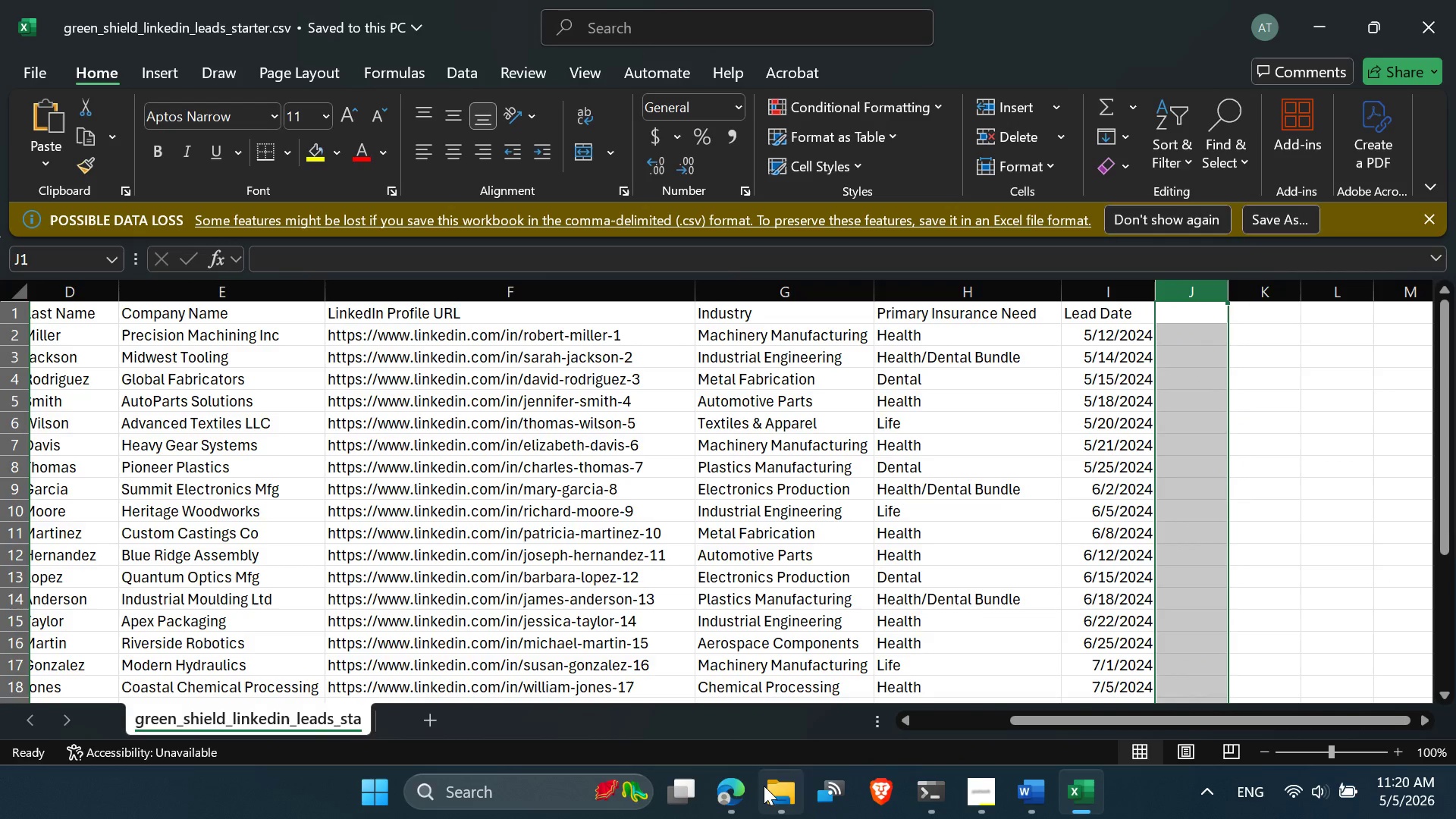 
left_click([734, 790])
 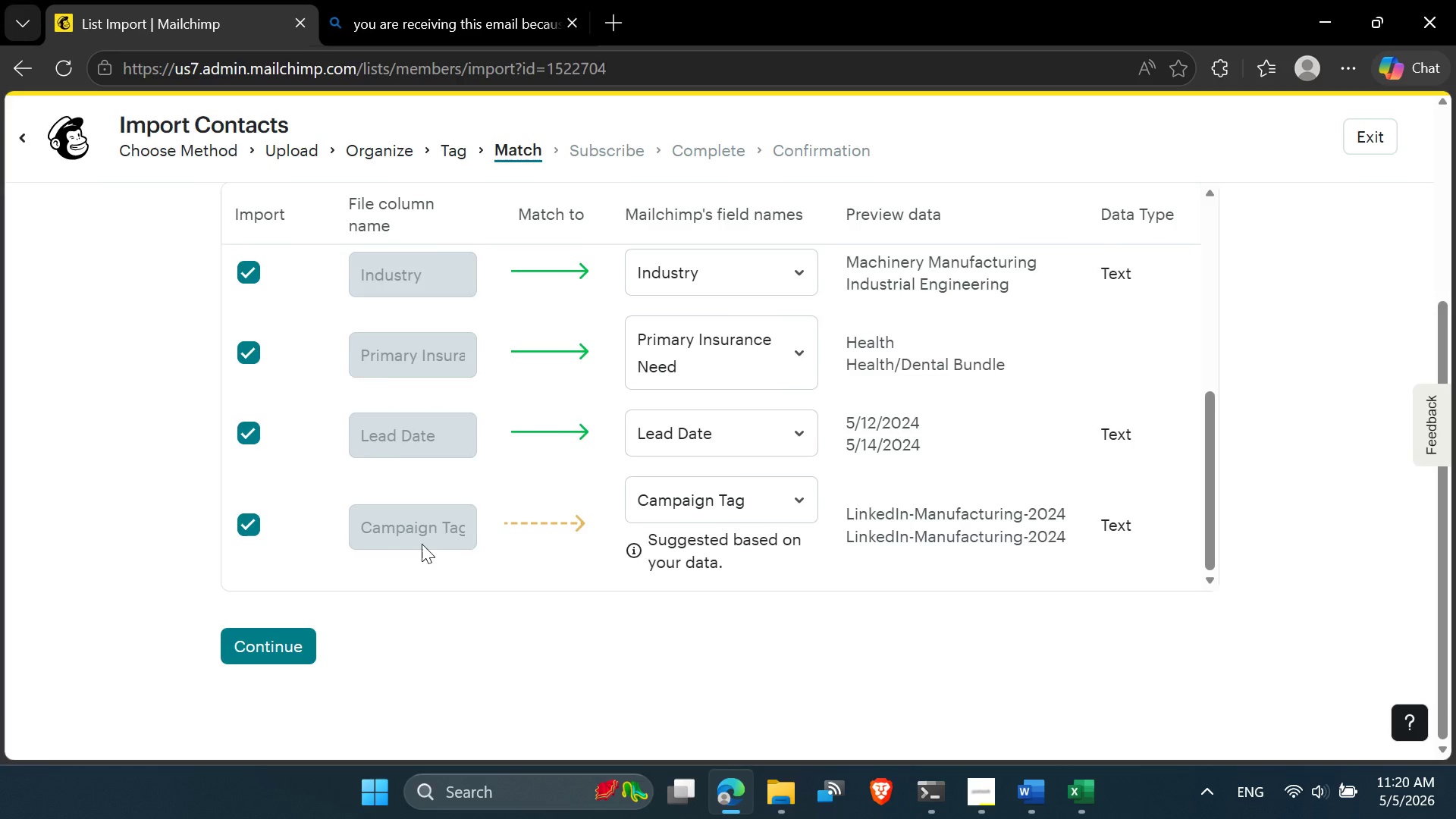 
scroll: coordinate [410, 544], scroll_direction: up, amount: 2.0
 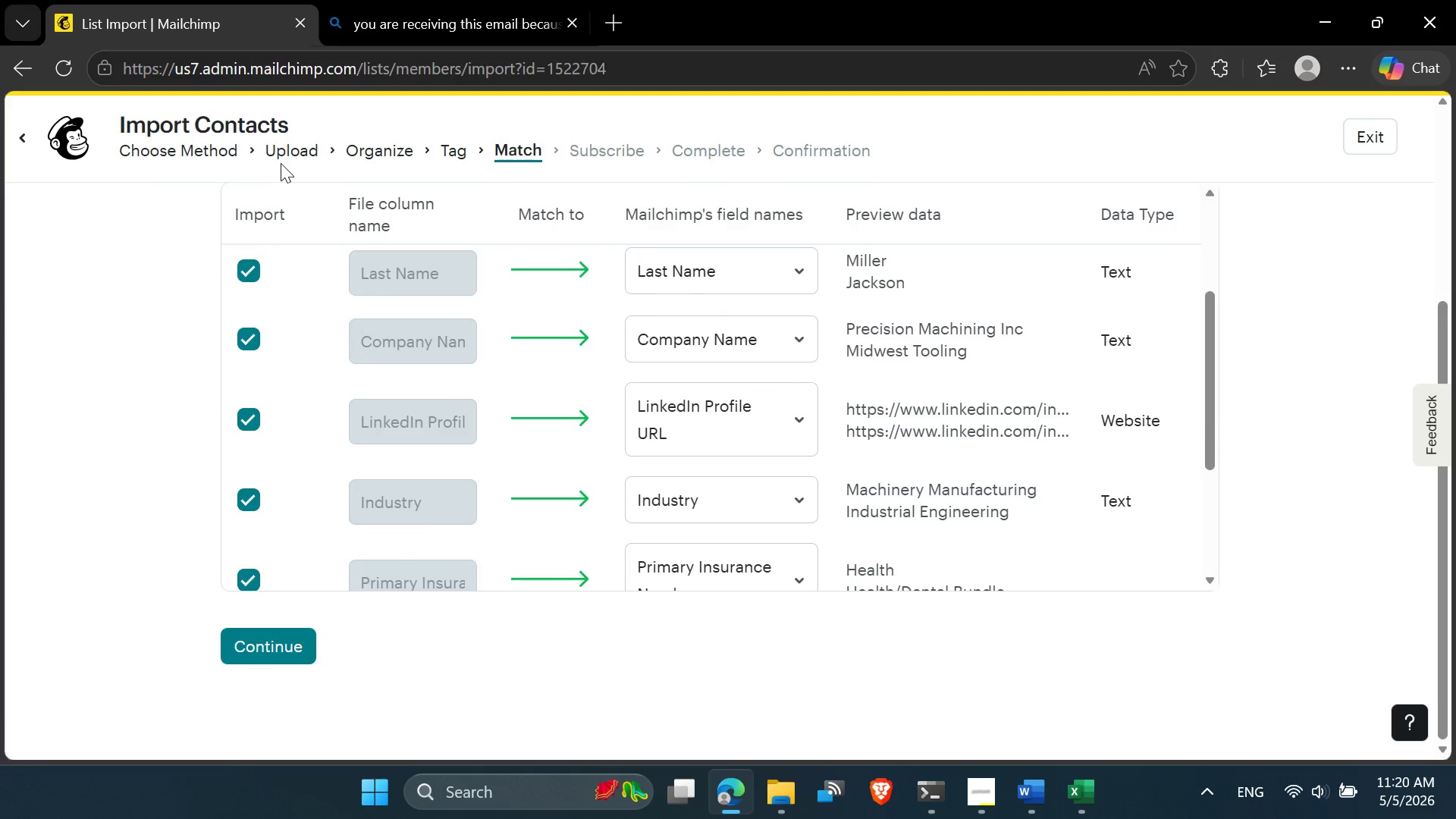 
left_click([281, 158])
 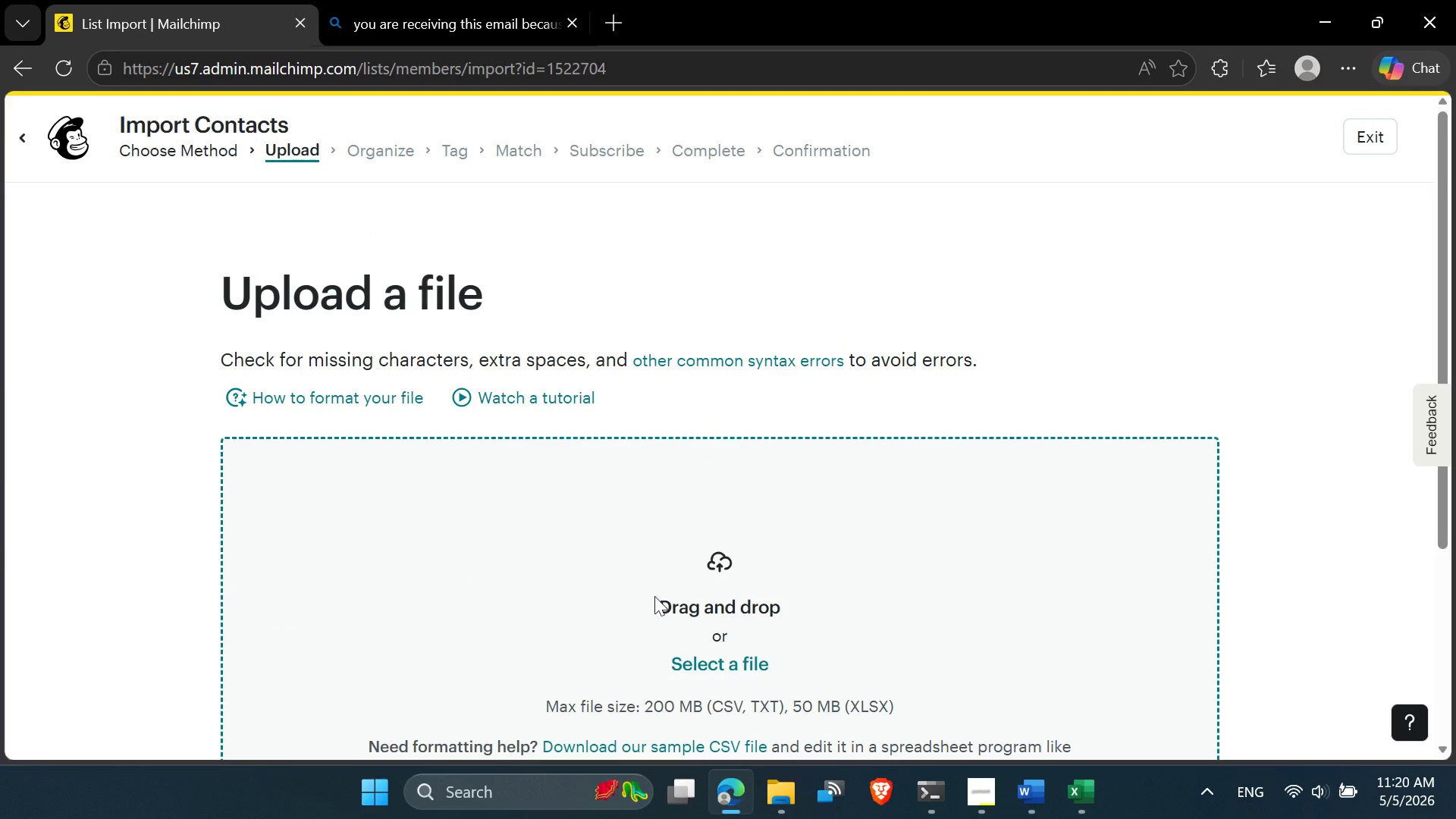 
left_click([712, 589])
 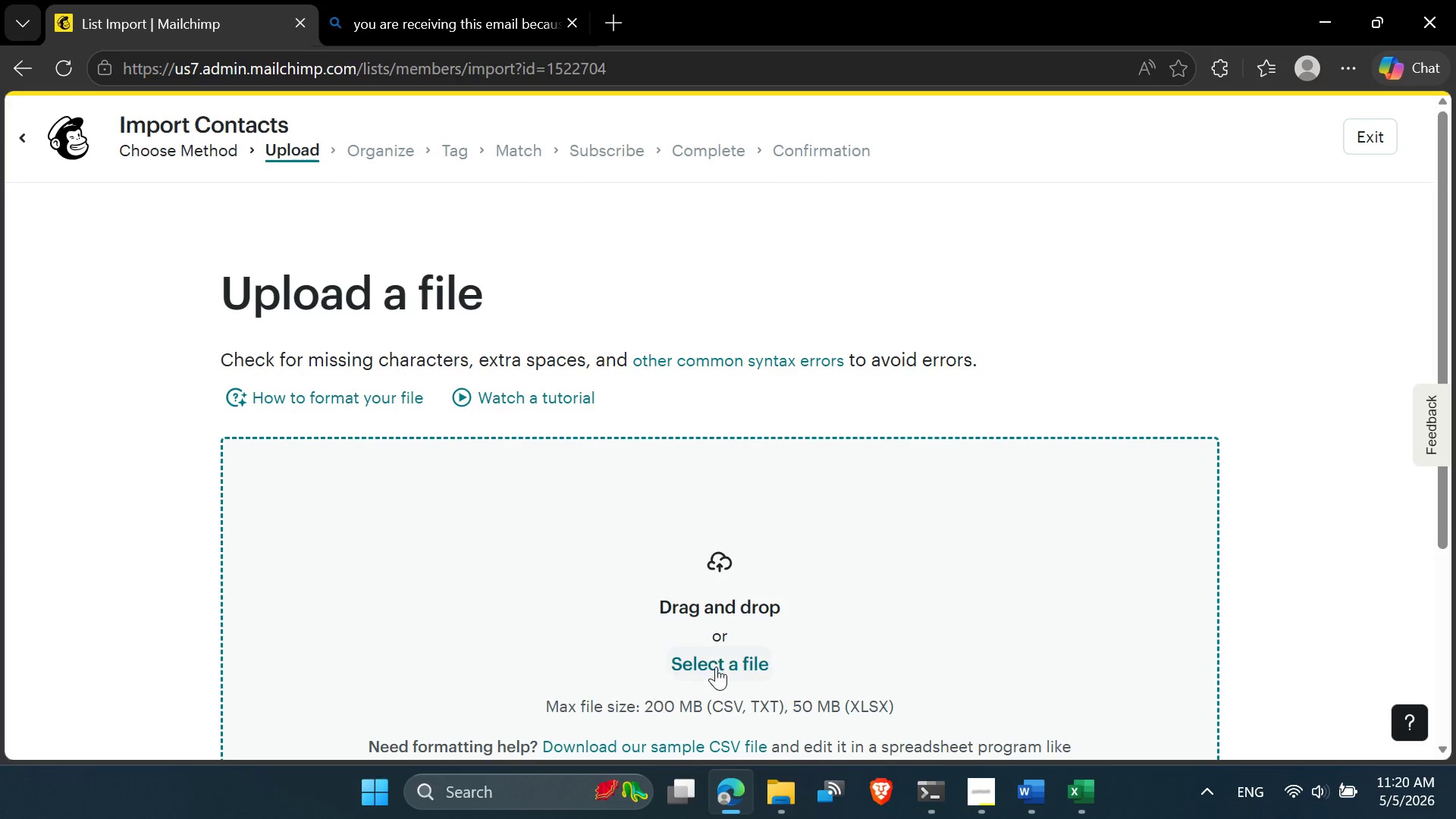 
left_click([716, 667])
 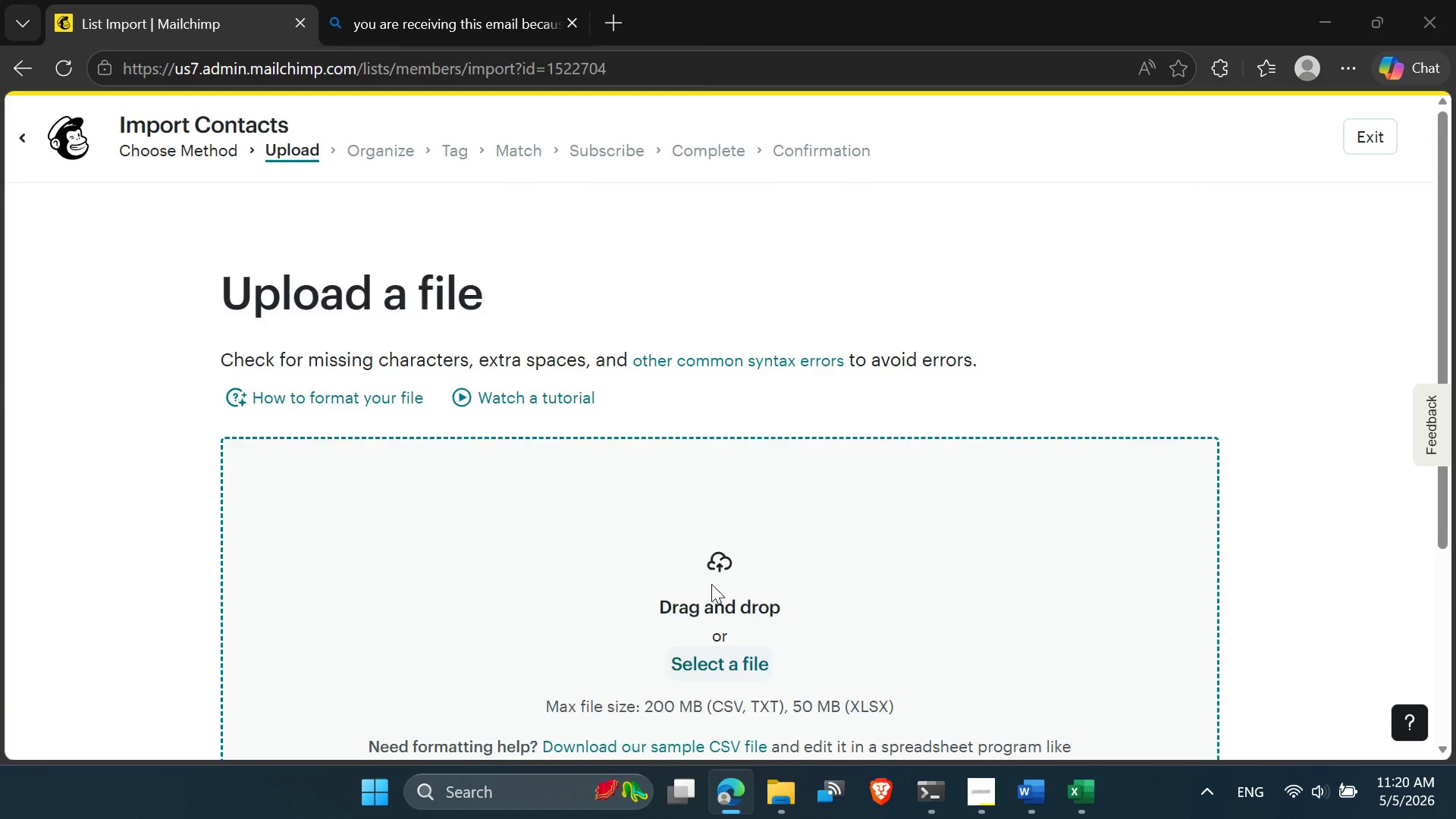 
scroll: coordinate [711, 584], scroll_direction: down, amount: 2.0
 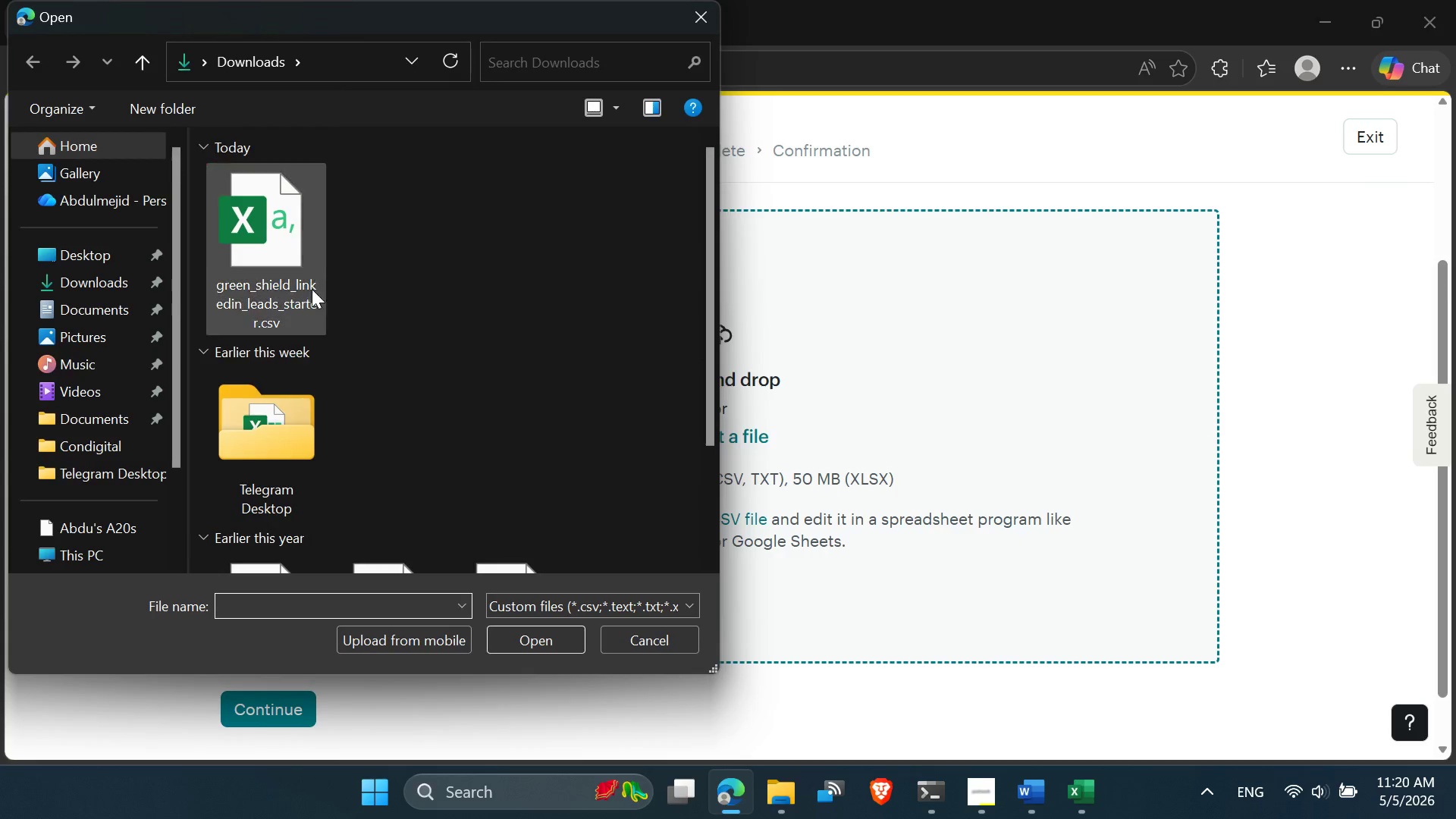 
double_click([299, 278])
 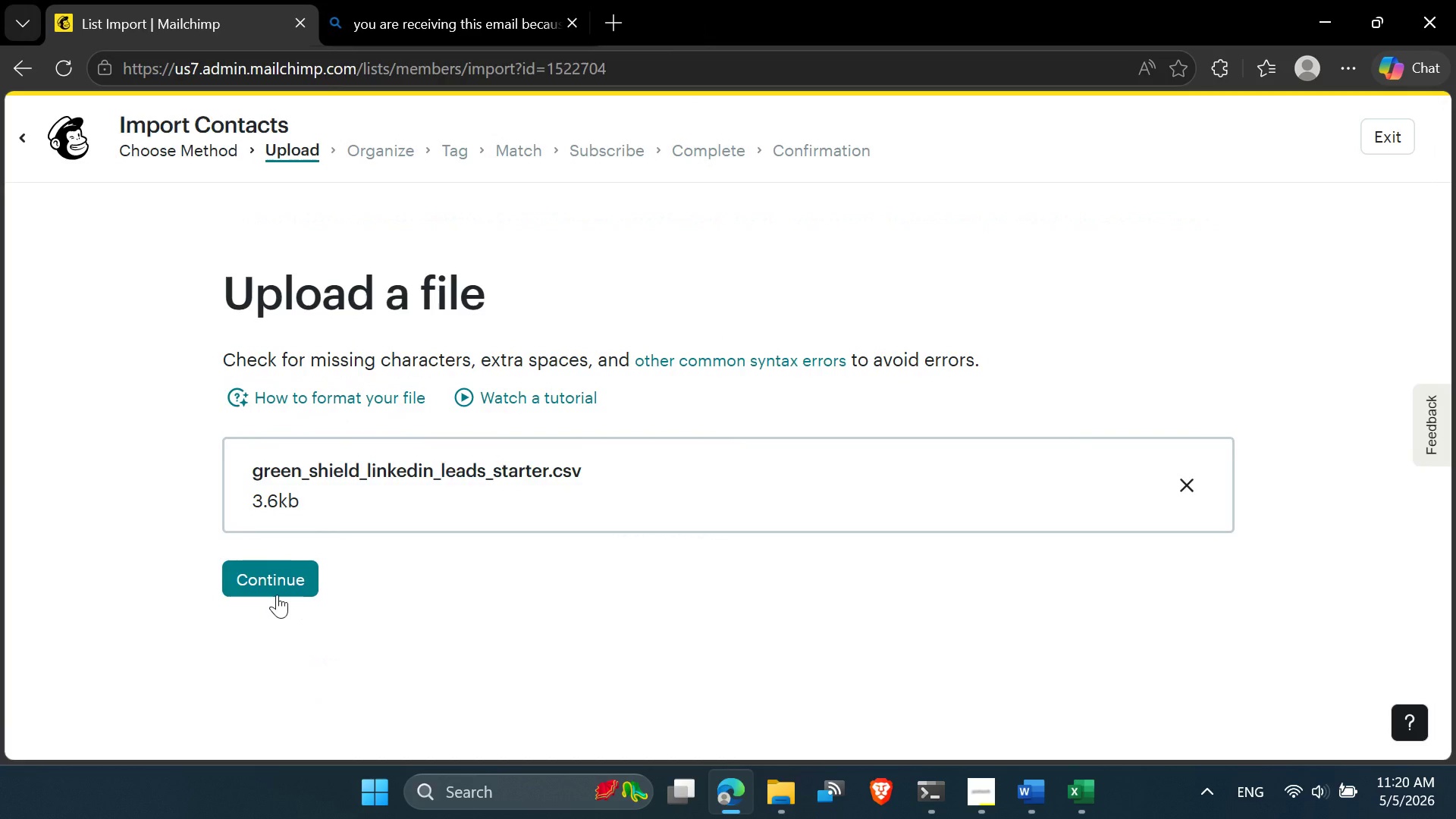 
double_click([279, 588])
 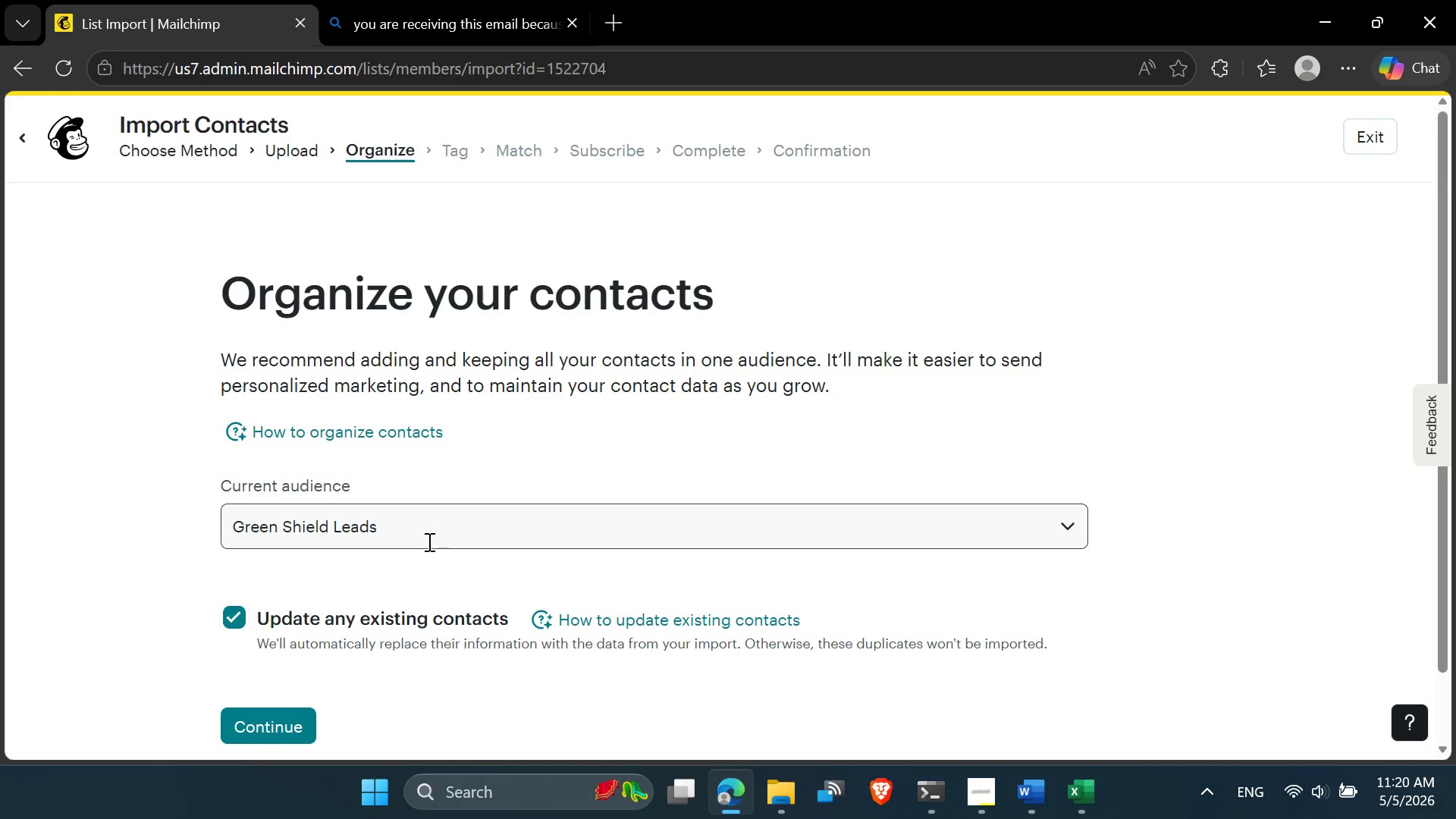 
wait(5.95)
 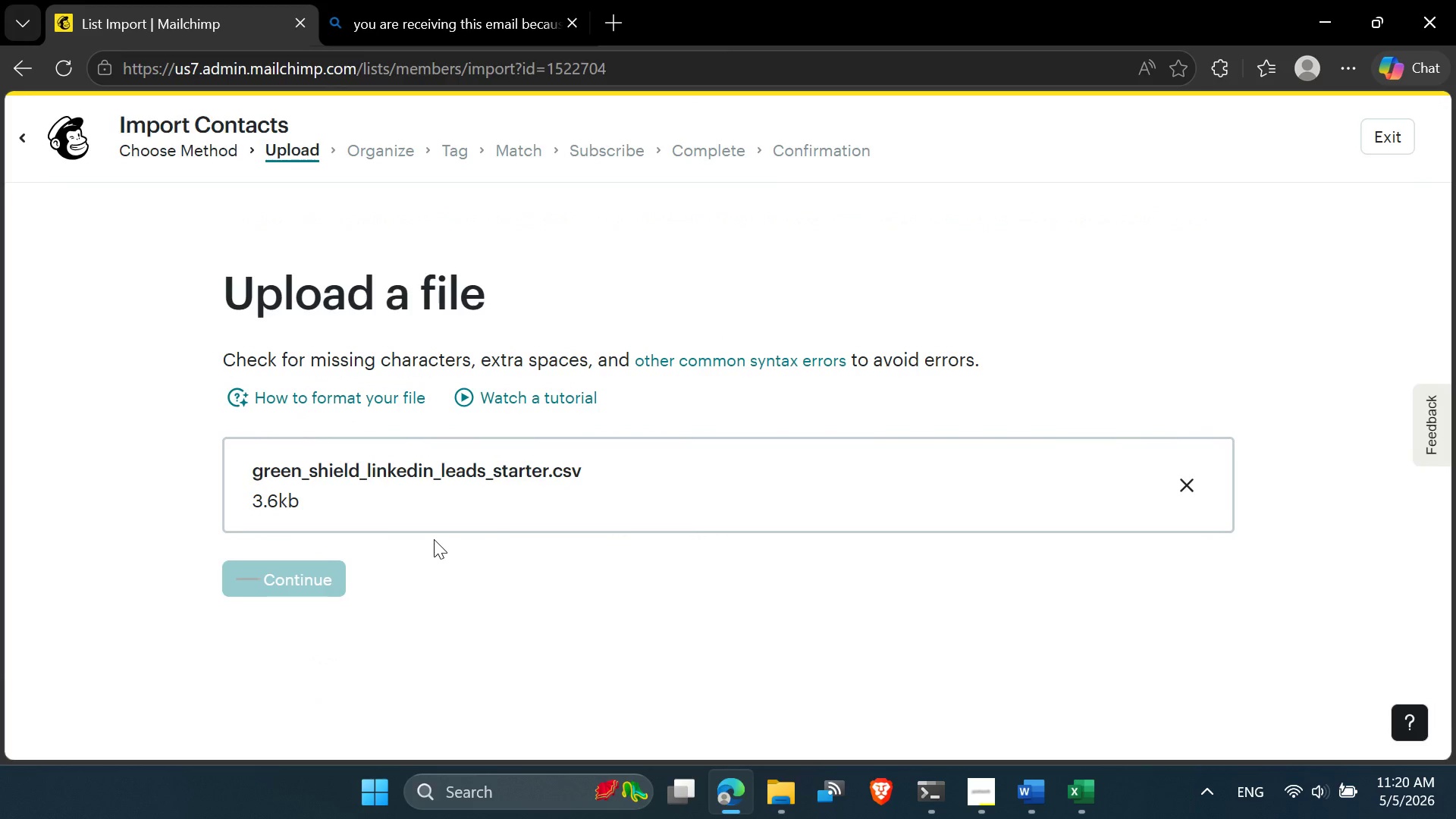 
left_click([284, 733])
 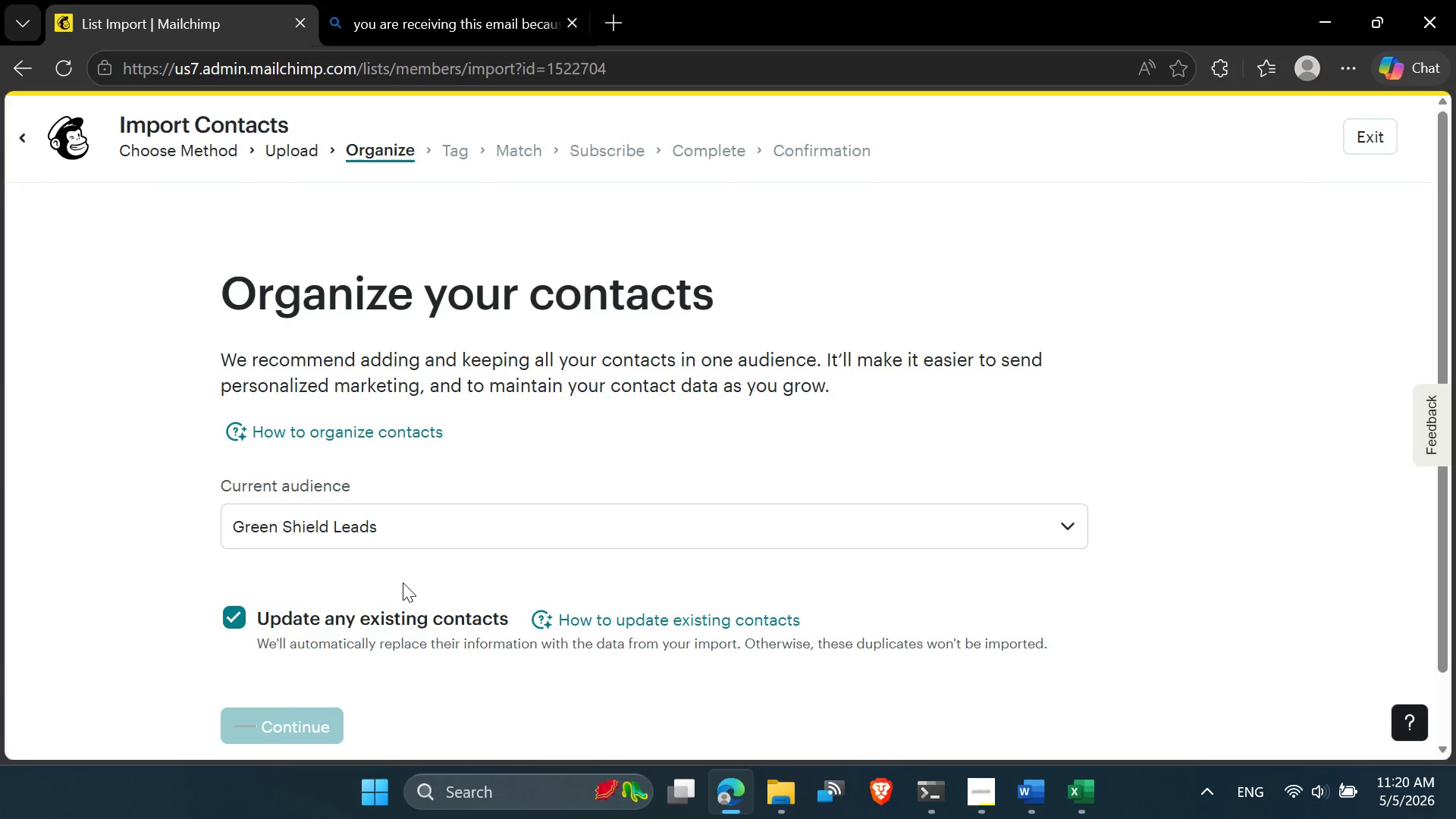 
scroll: coordinate [403, 588], scroll_direction: down, amount: 1.0